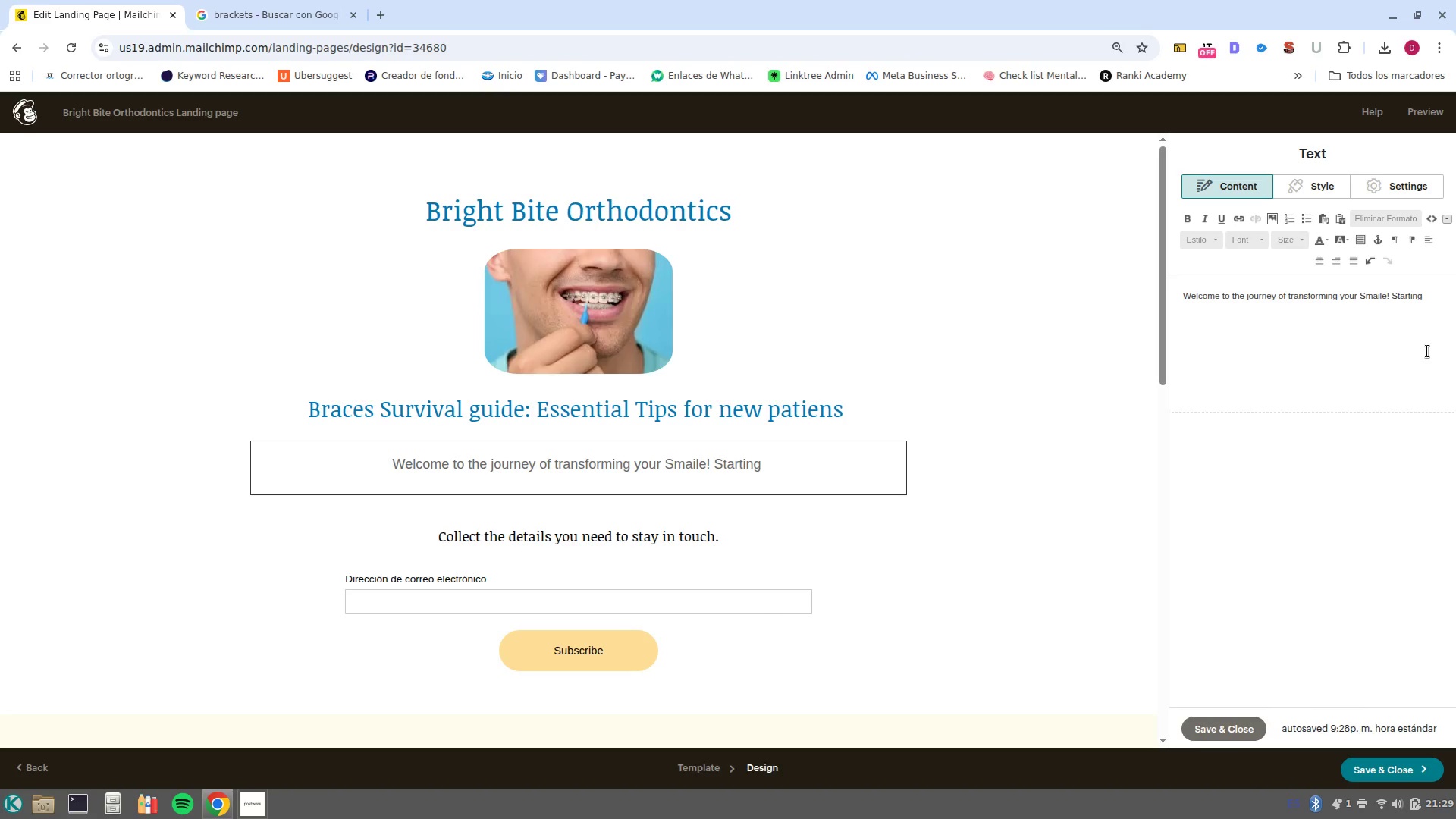 
wait(20.26)
 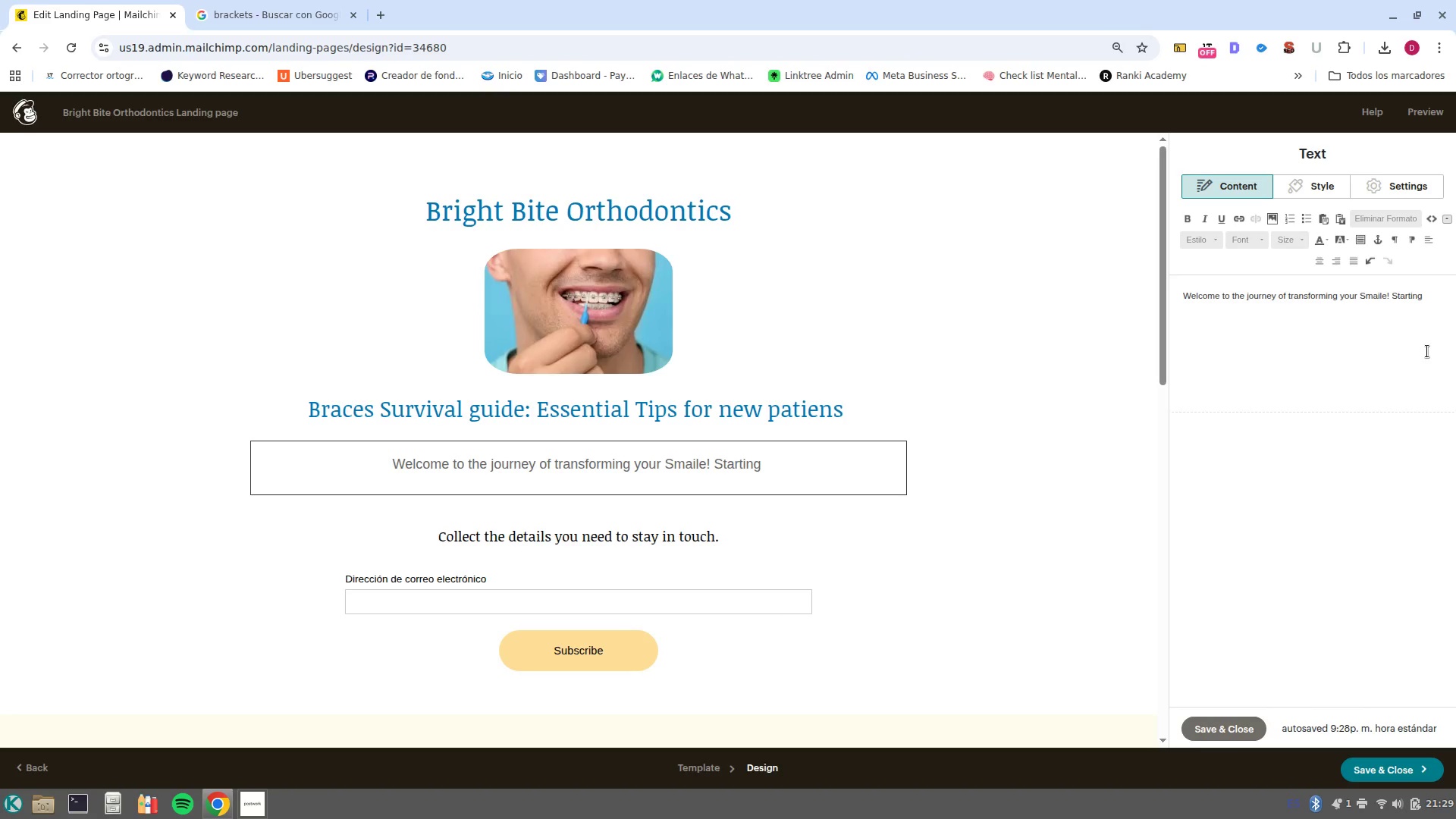 
type(prtp+)
key(Backspace)
key(Backspace)
key(Backspace)
key(Backspace)
key(Backspace)
type(ort)
key(Backspace)
key(Backspace)
key(Backspace)
type(Ortho)
 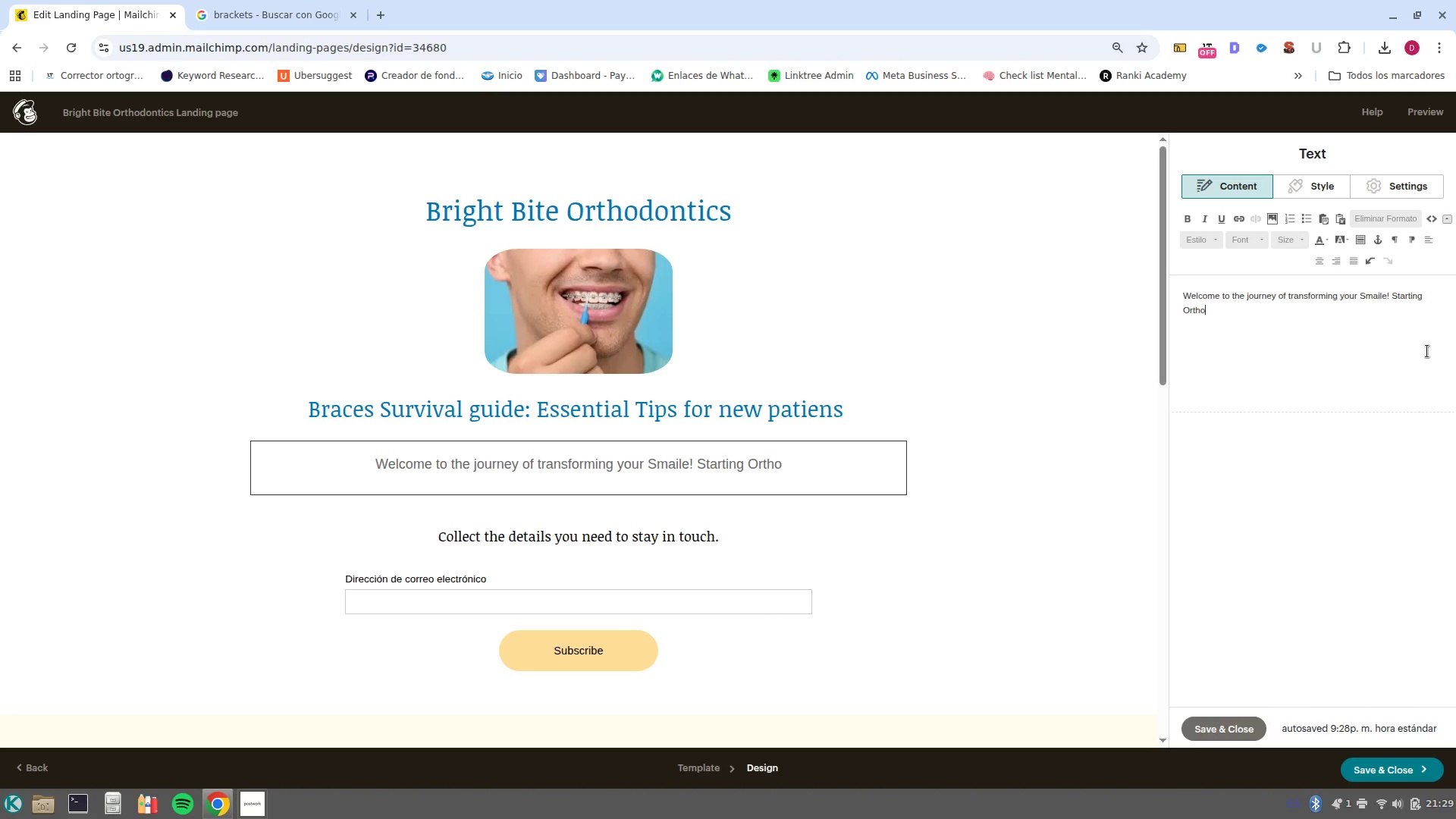 
key(Control+ArrowLeft)
 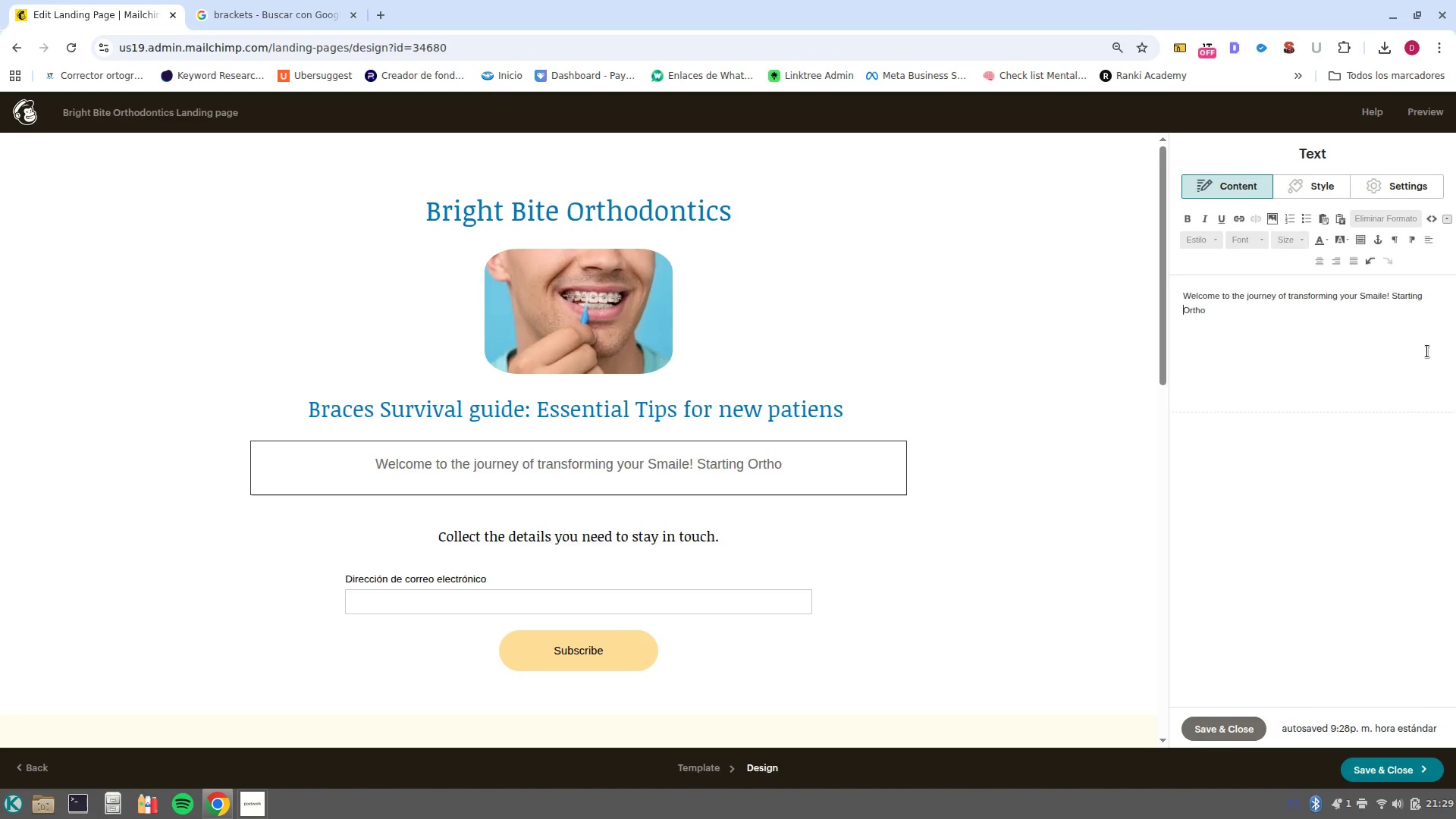 
key(Insert)
 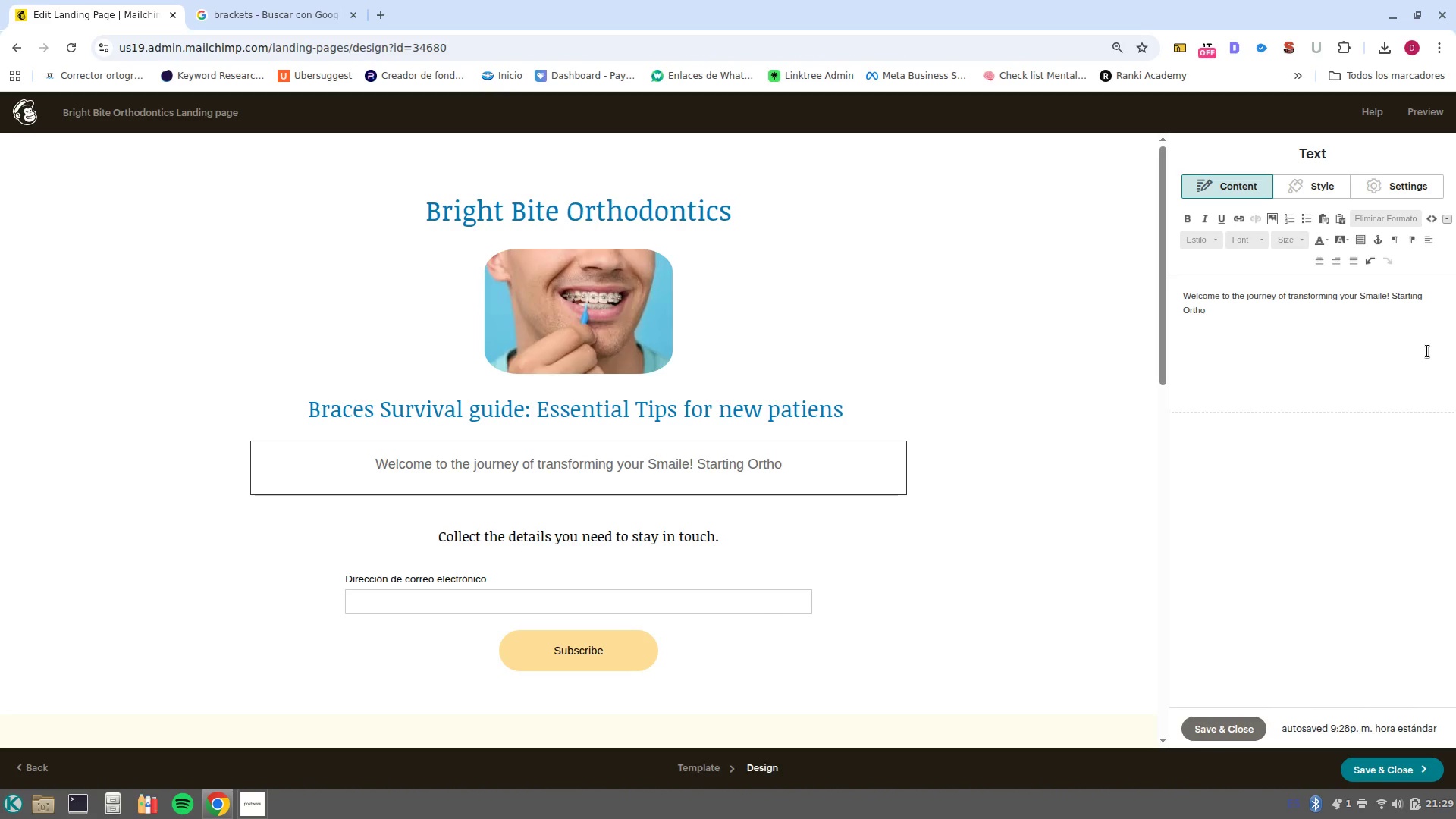 
key(ArrowRight)
 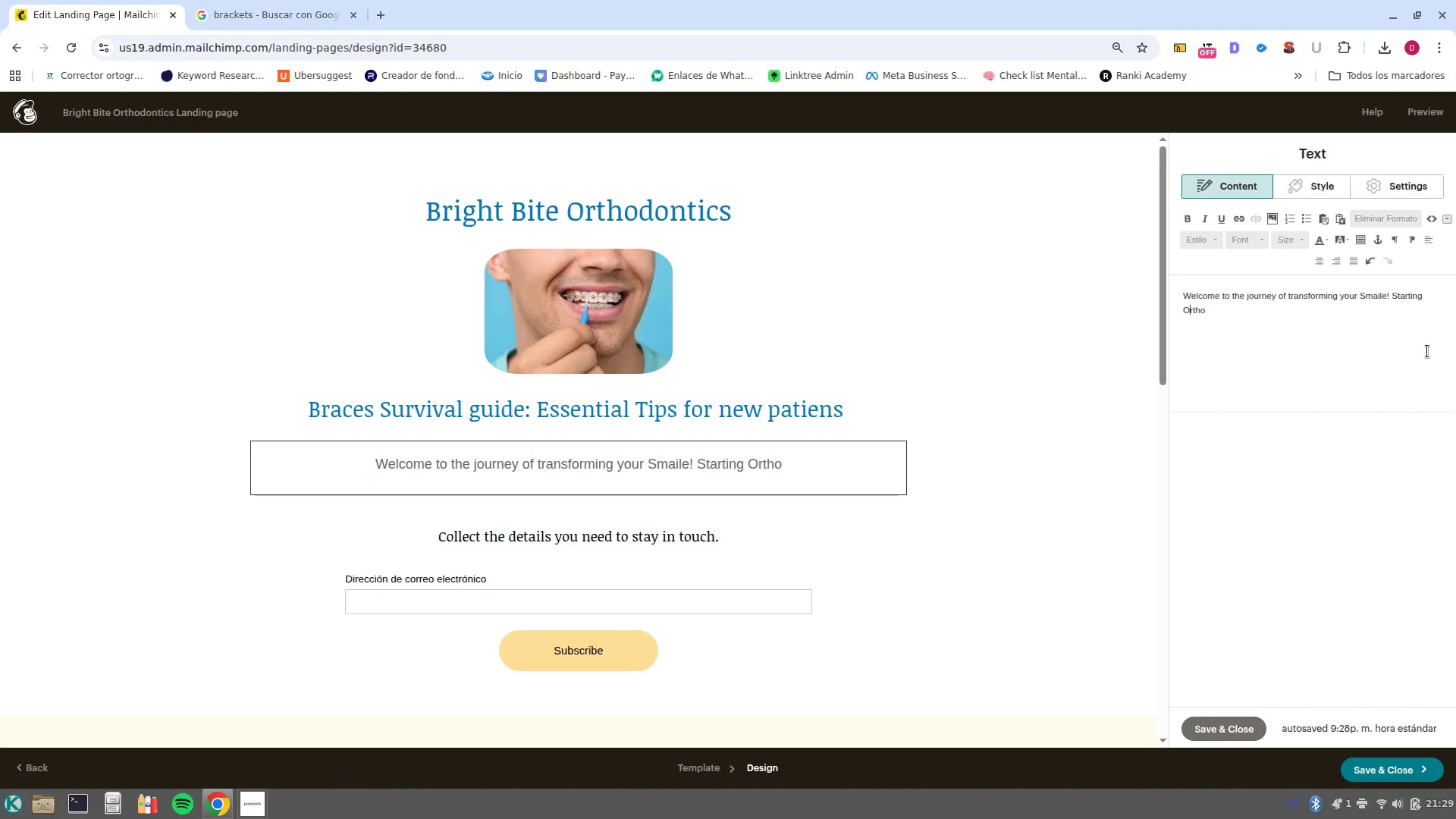 
key(Backspace)
 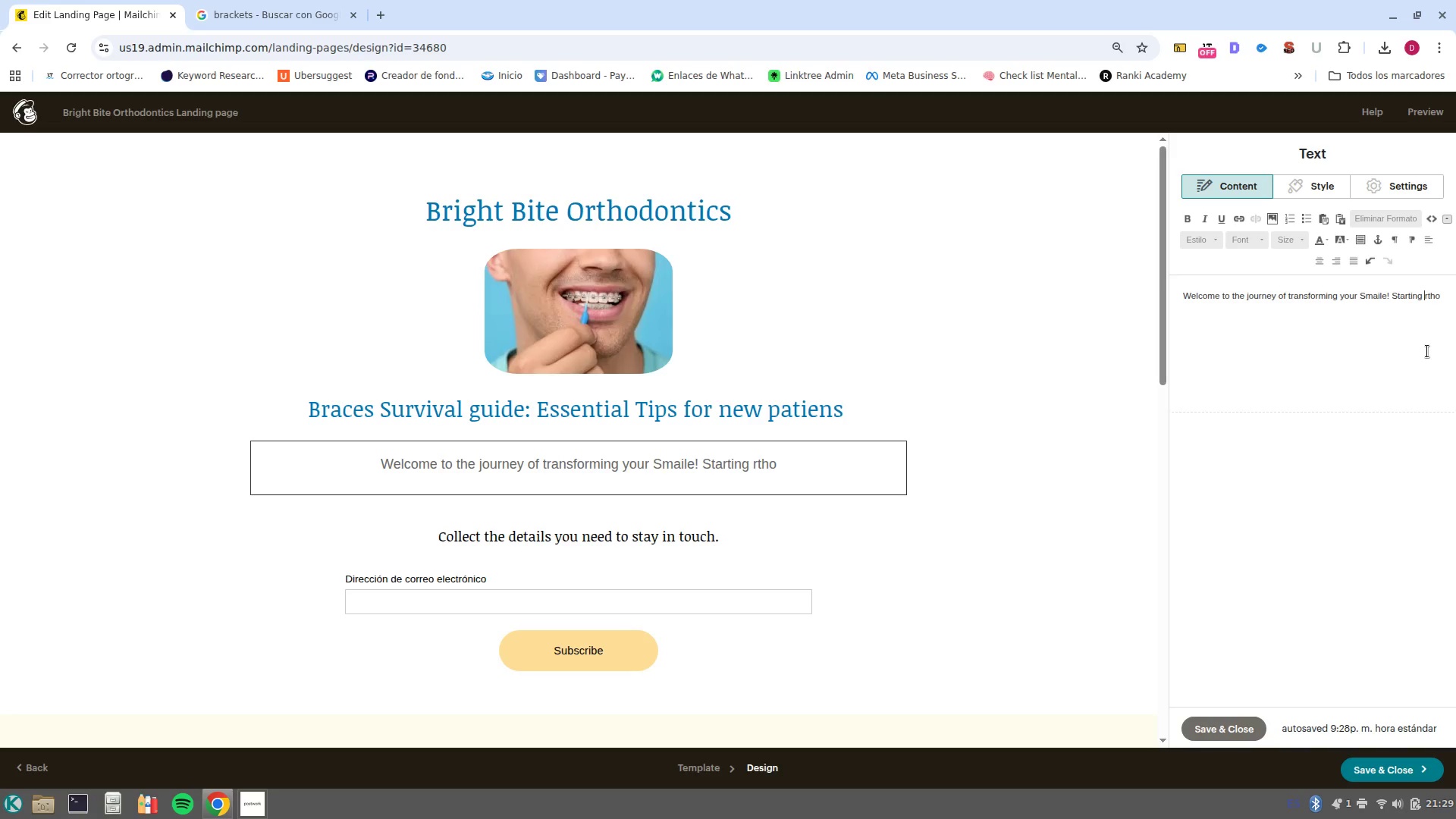 
key(O)
 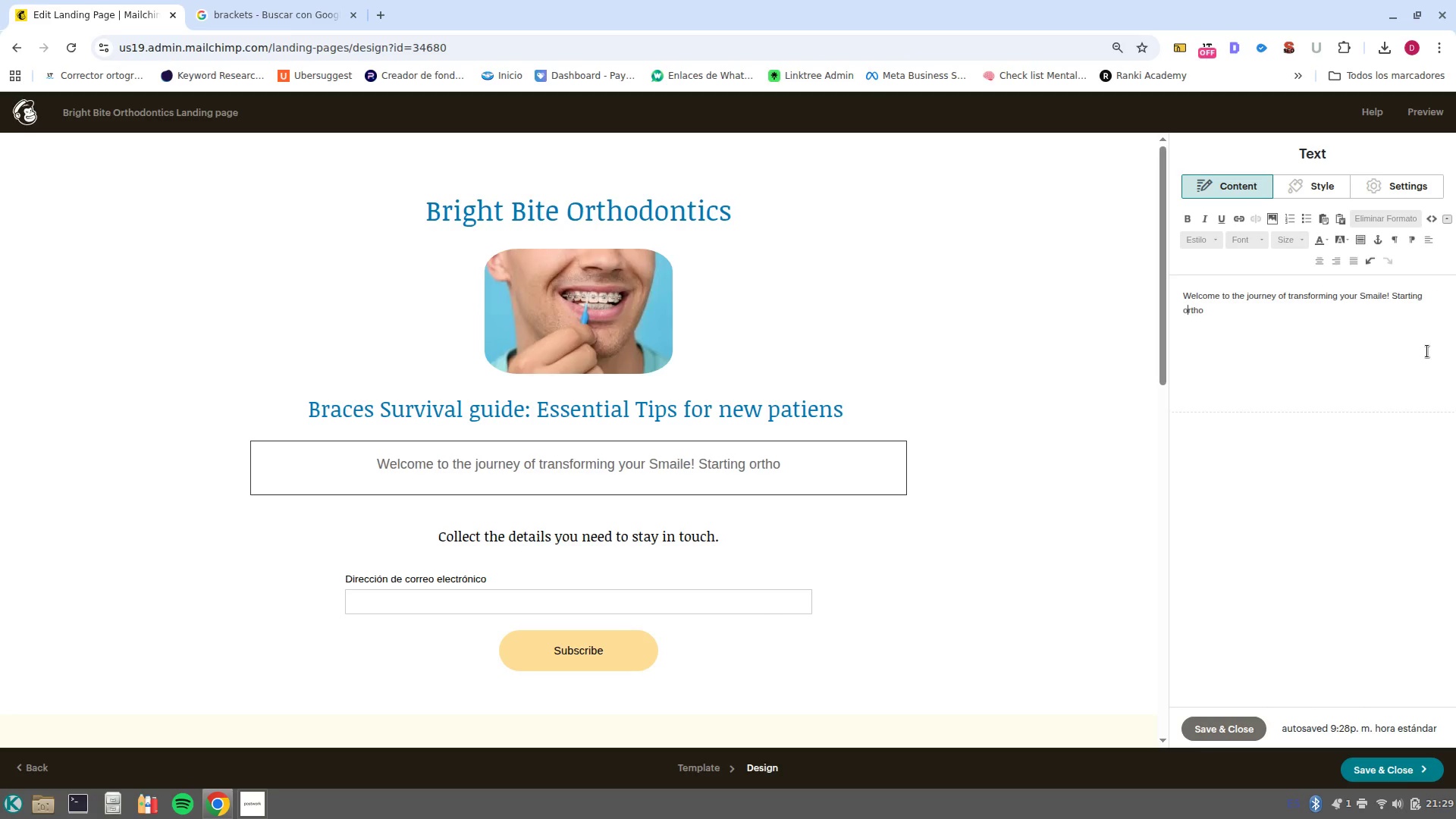 
key(Control+ArrowRight)
 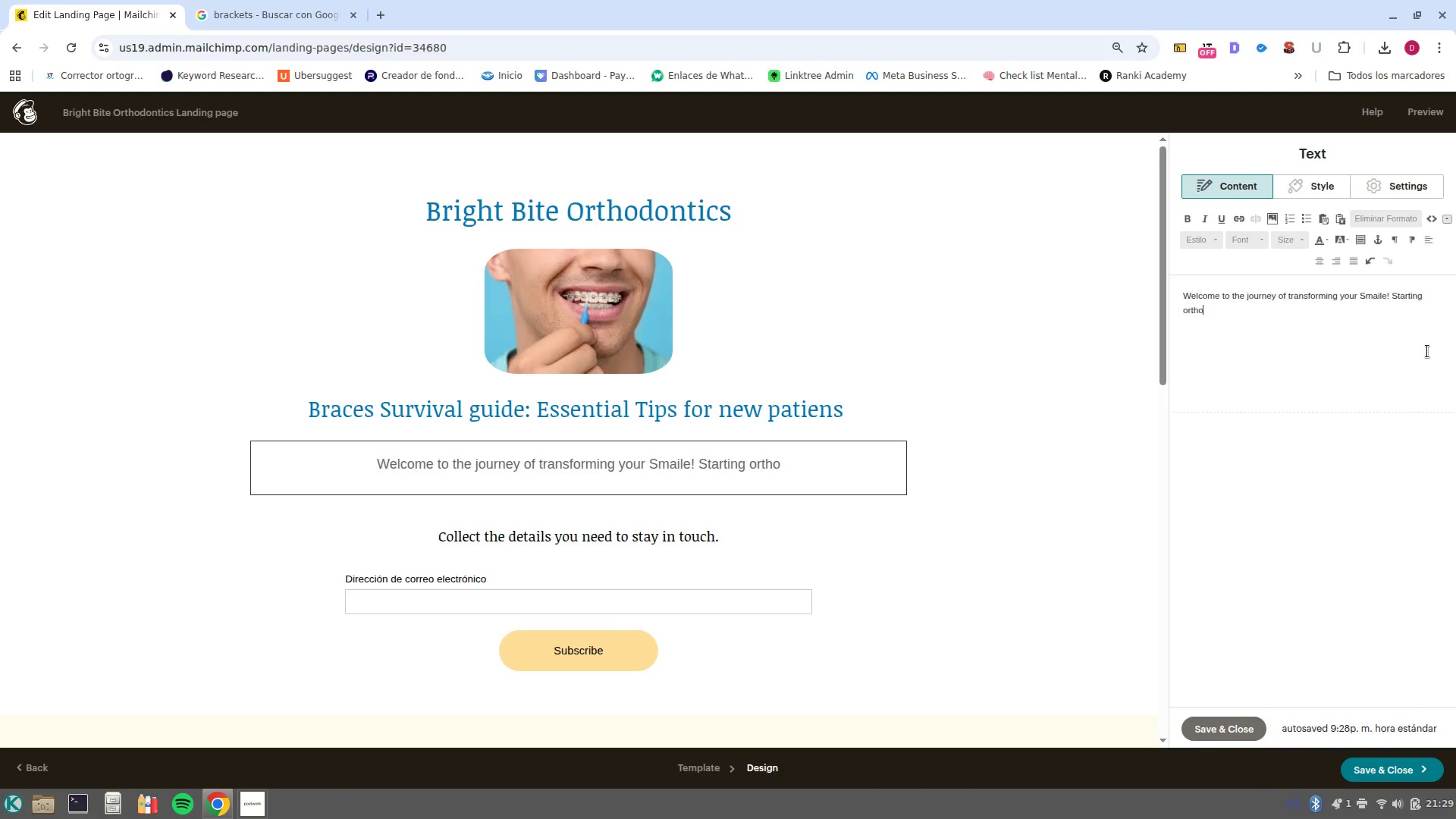 
type(dontic treatment)
 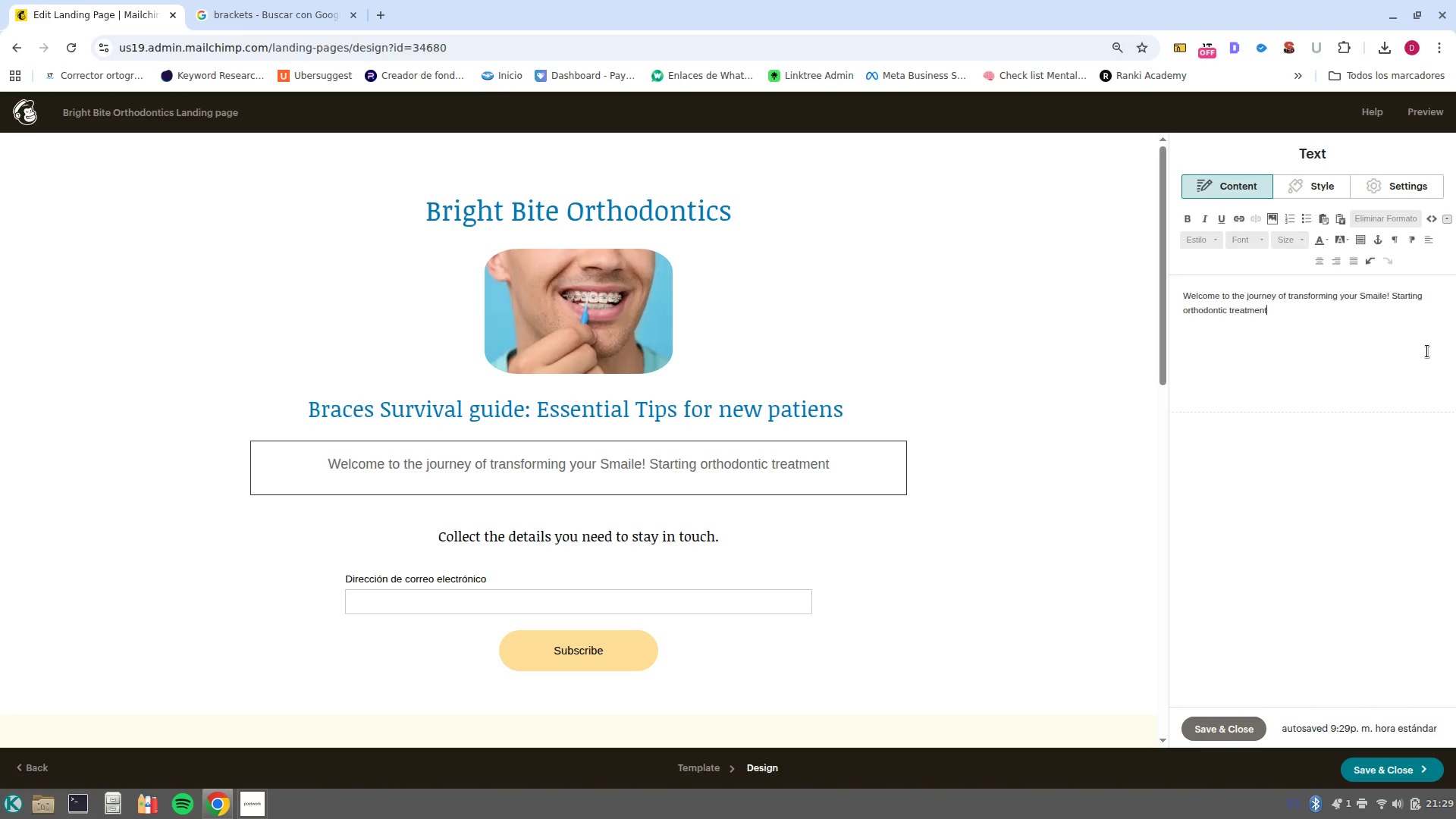 
wait(5.1)
 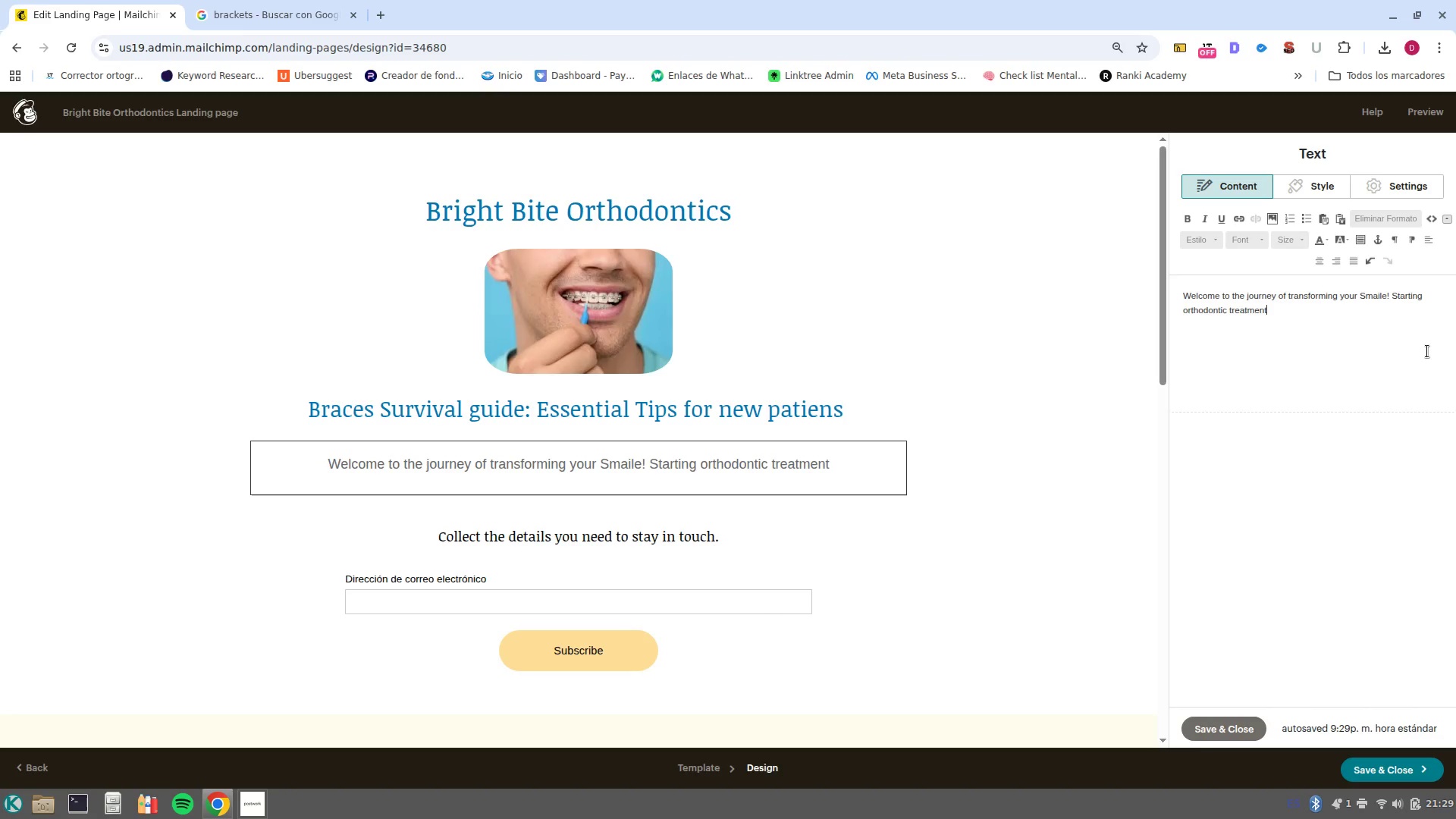 
type( is a significant)
 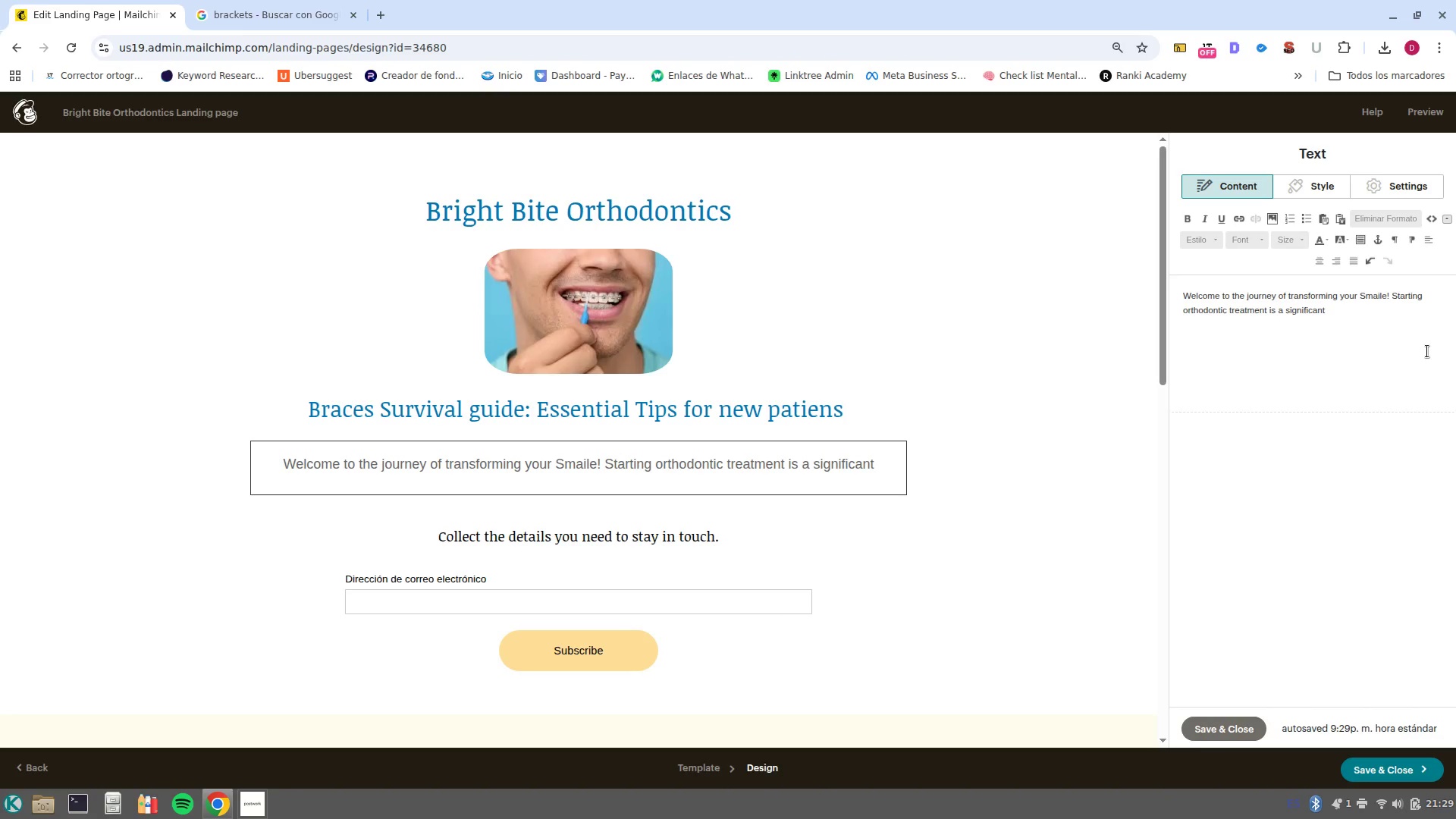 
type( decision for your health and sl)
key(Backspace)
type(elf )
key(Backspace)
type(/image)
 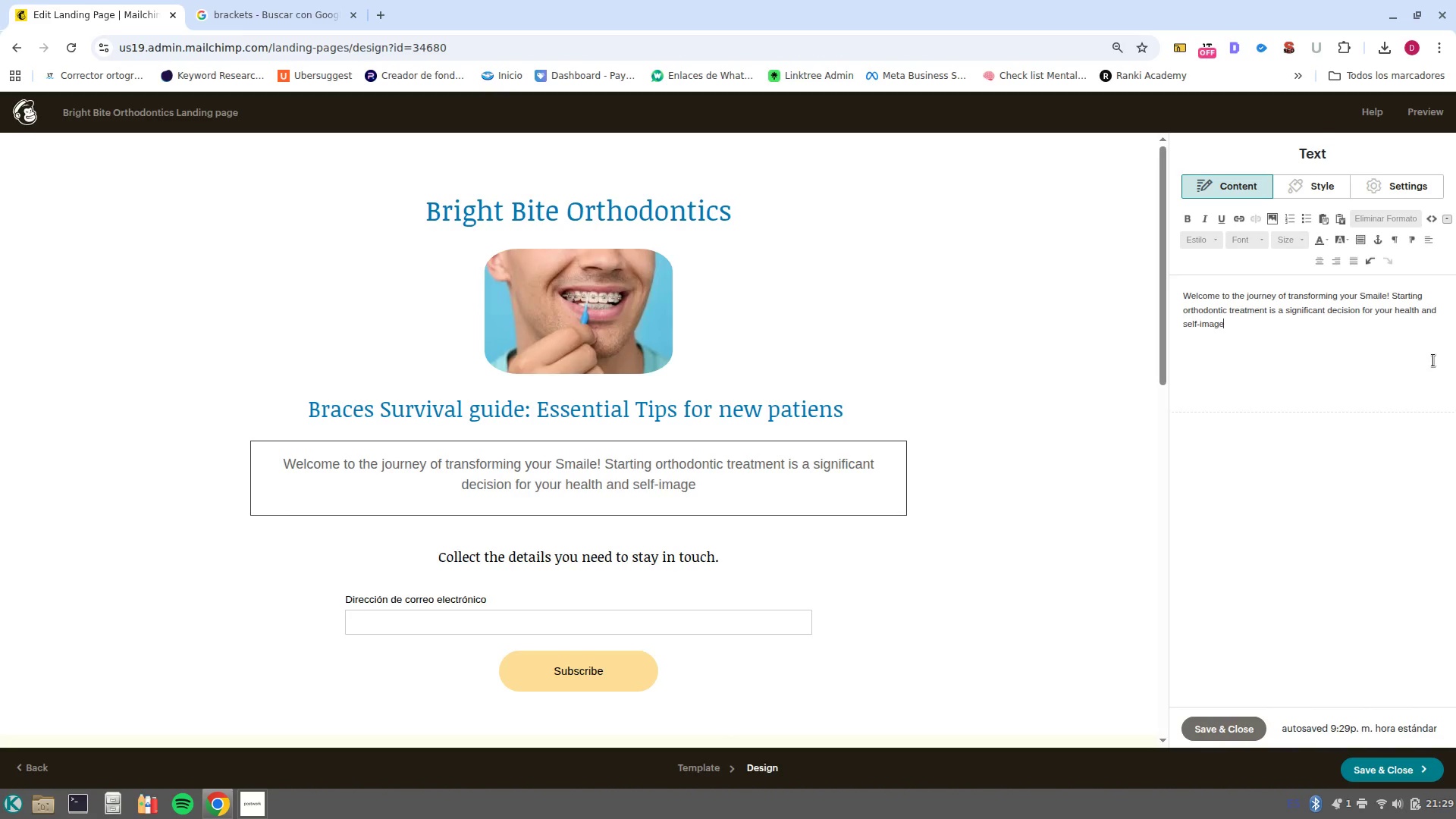 
left_click_drag(start_coordinate=[1329, 345], to_coordinate=[1069, 248])
 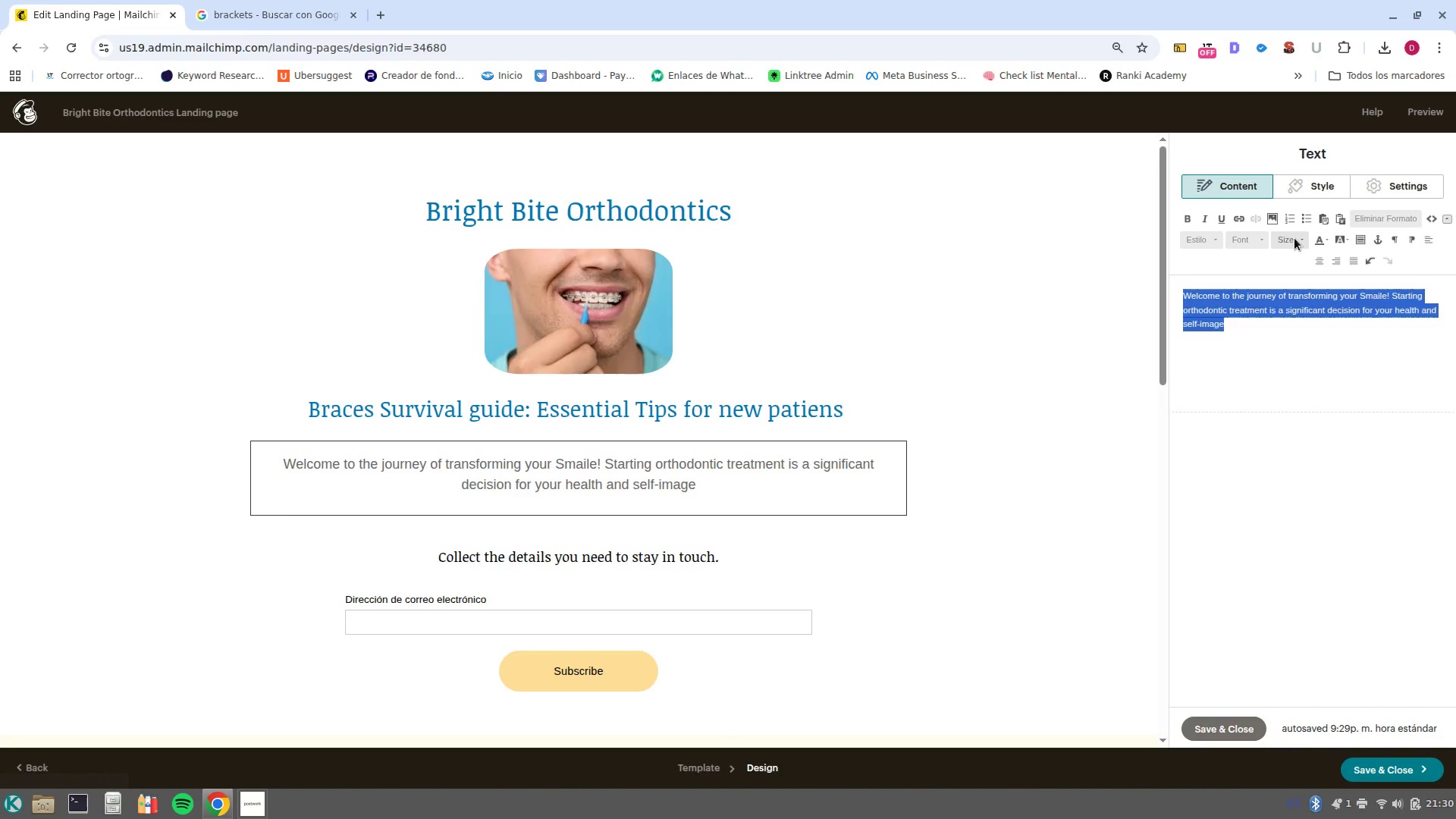 
left_click([1303, 241])
 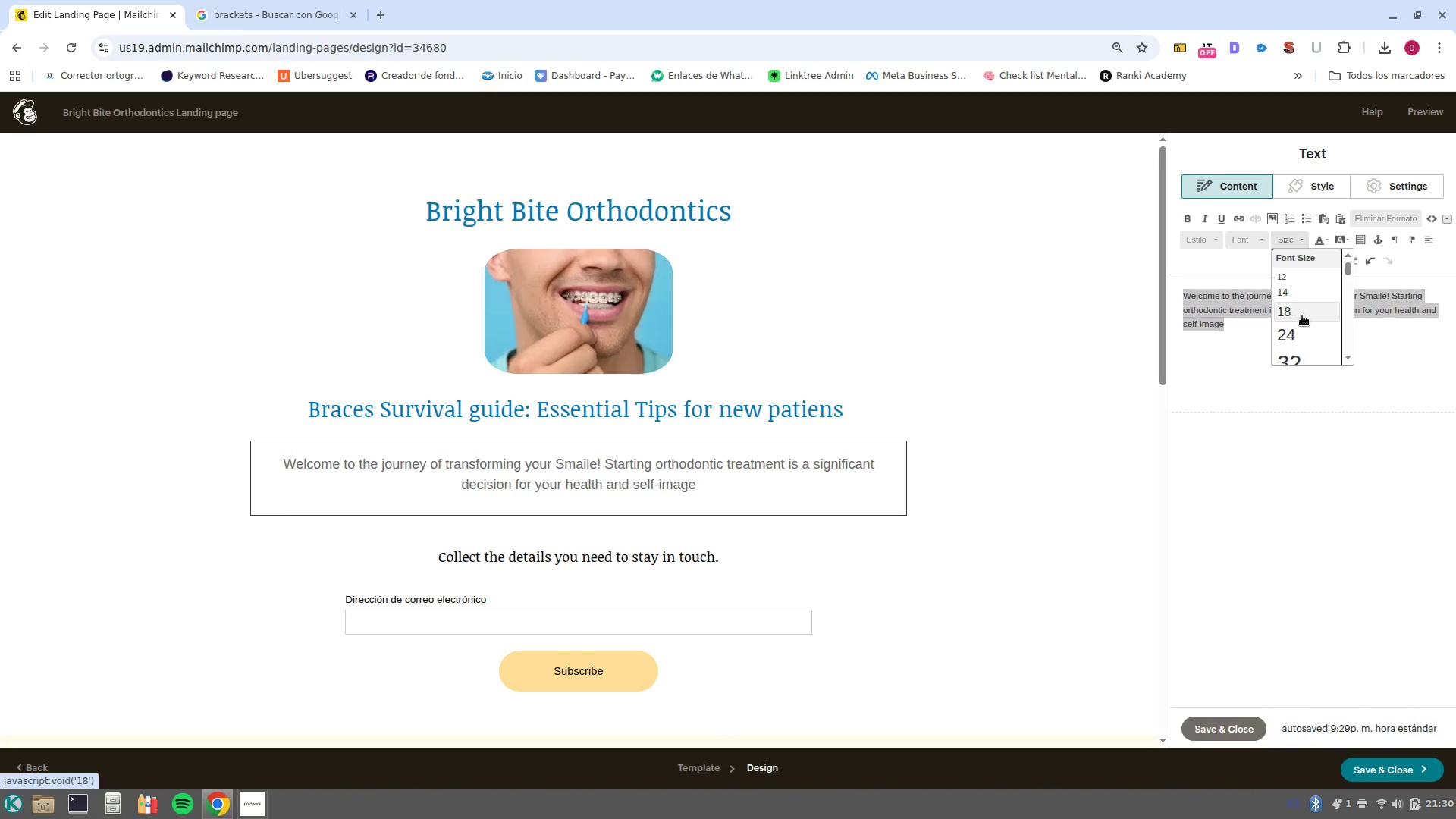 
left_click([1302, 312])
 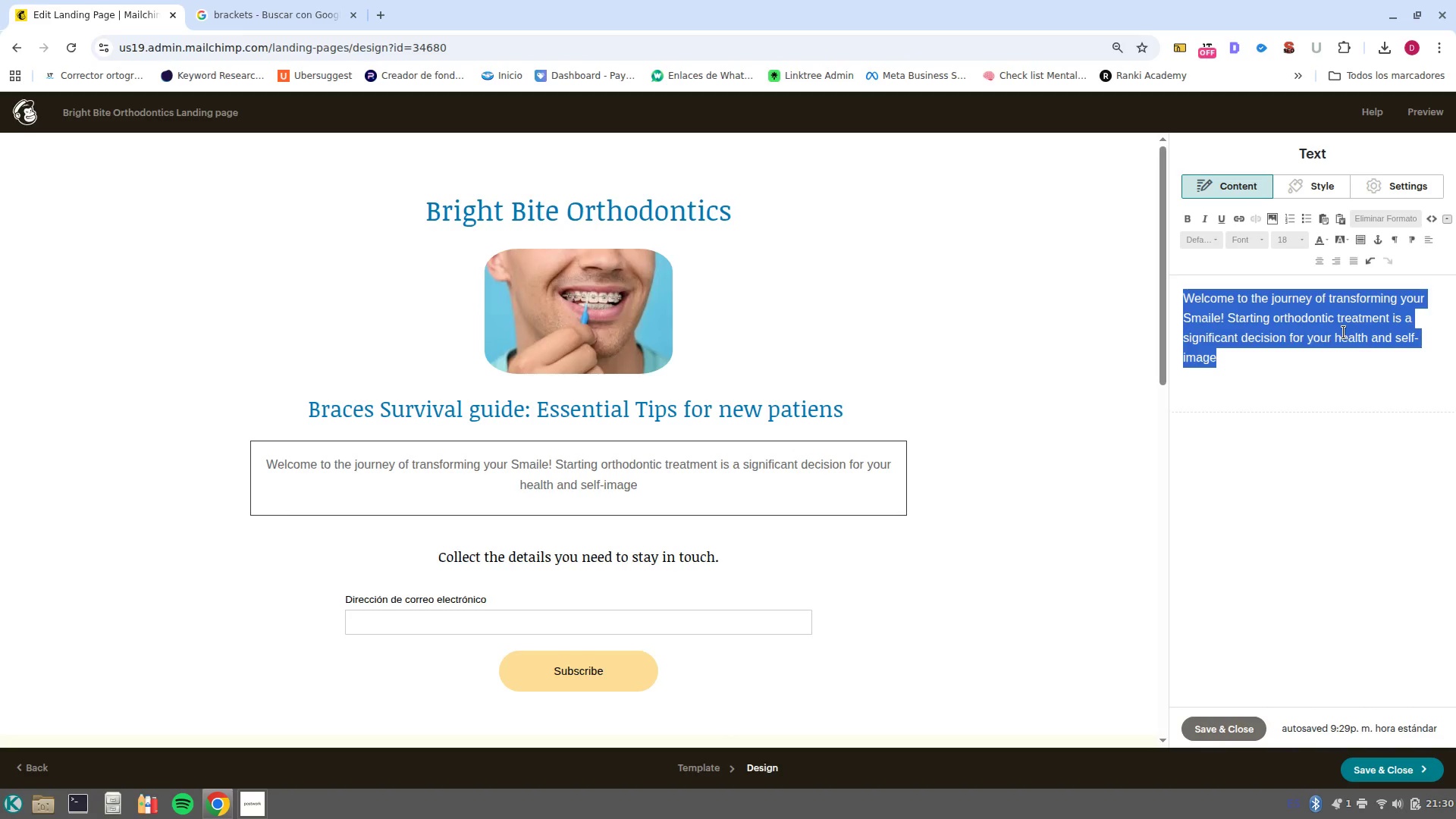 
left_click([1304, 362])
 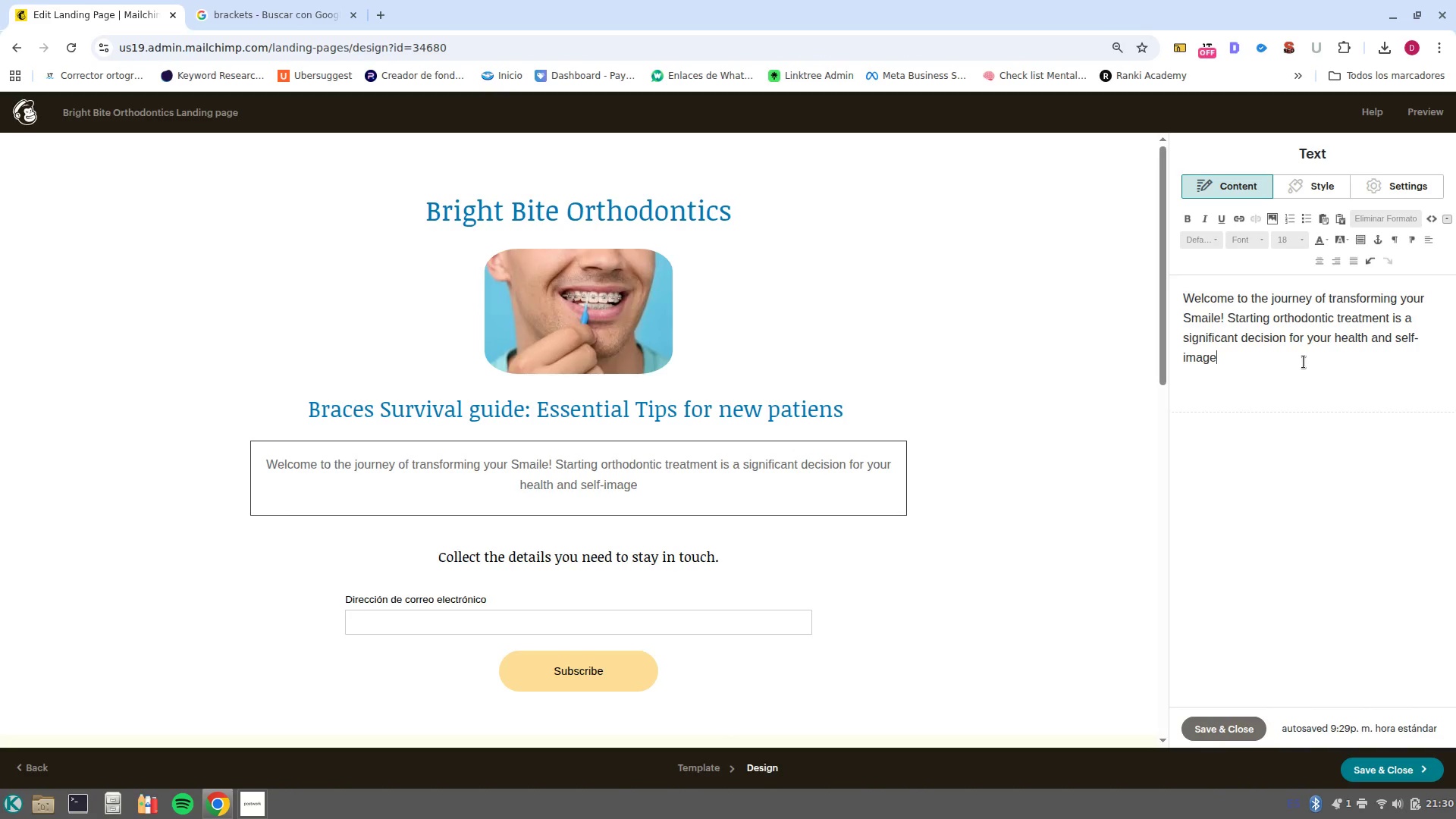 
left_click_drag(start_coordinate=[1285, 375], to_coordinate=[1117, 263])
 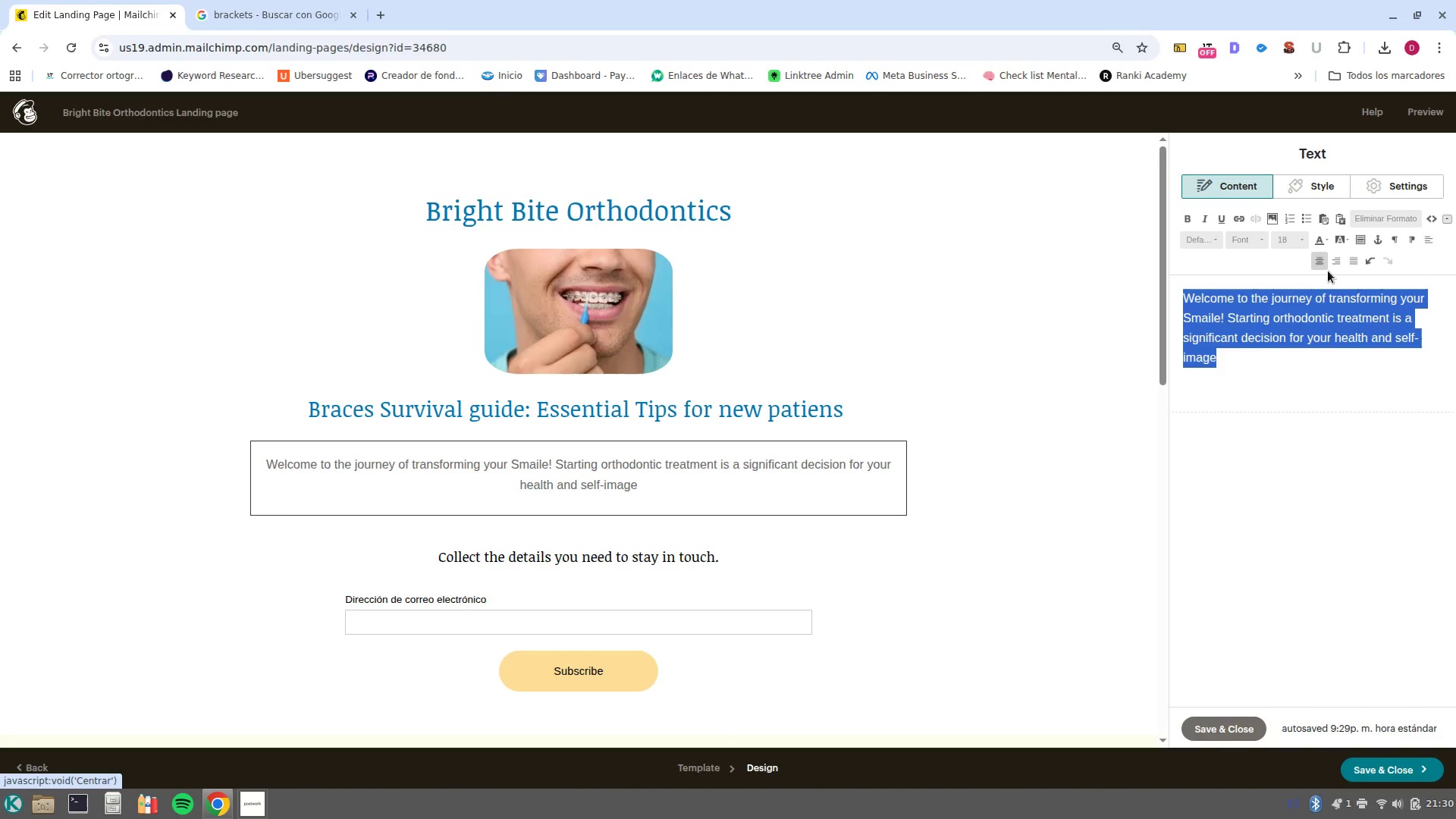 
left_click([1354, 261])
 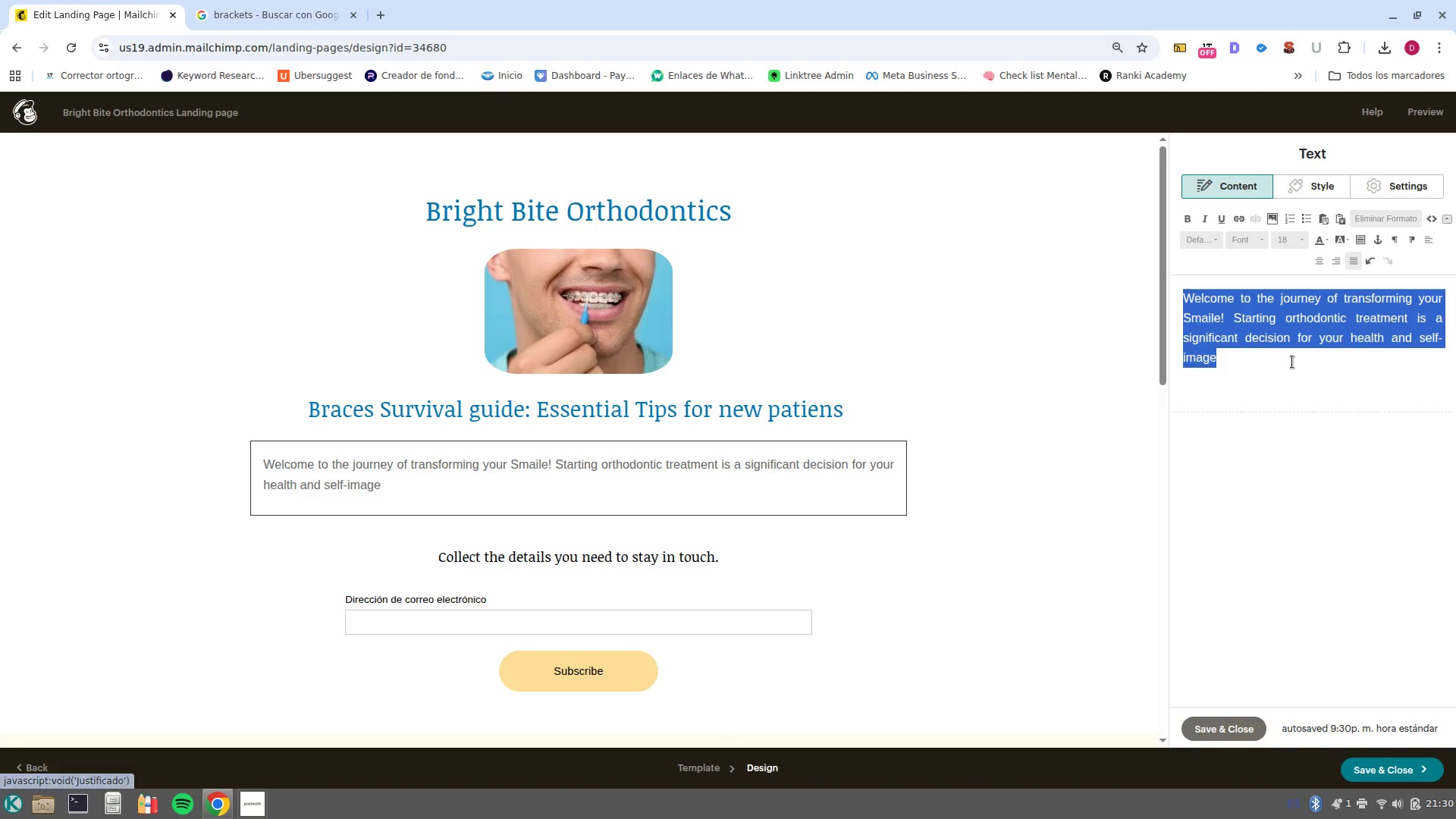 
left_click([1272, 363])
 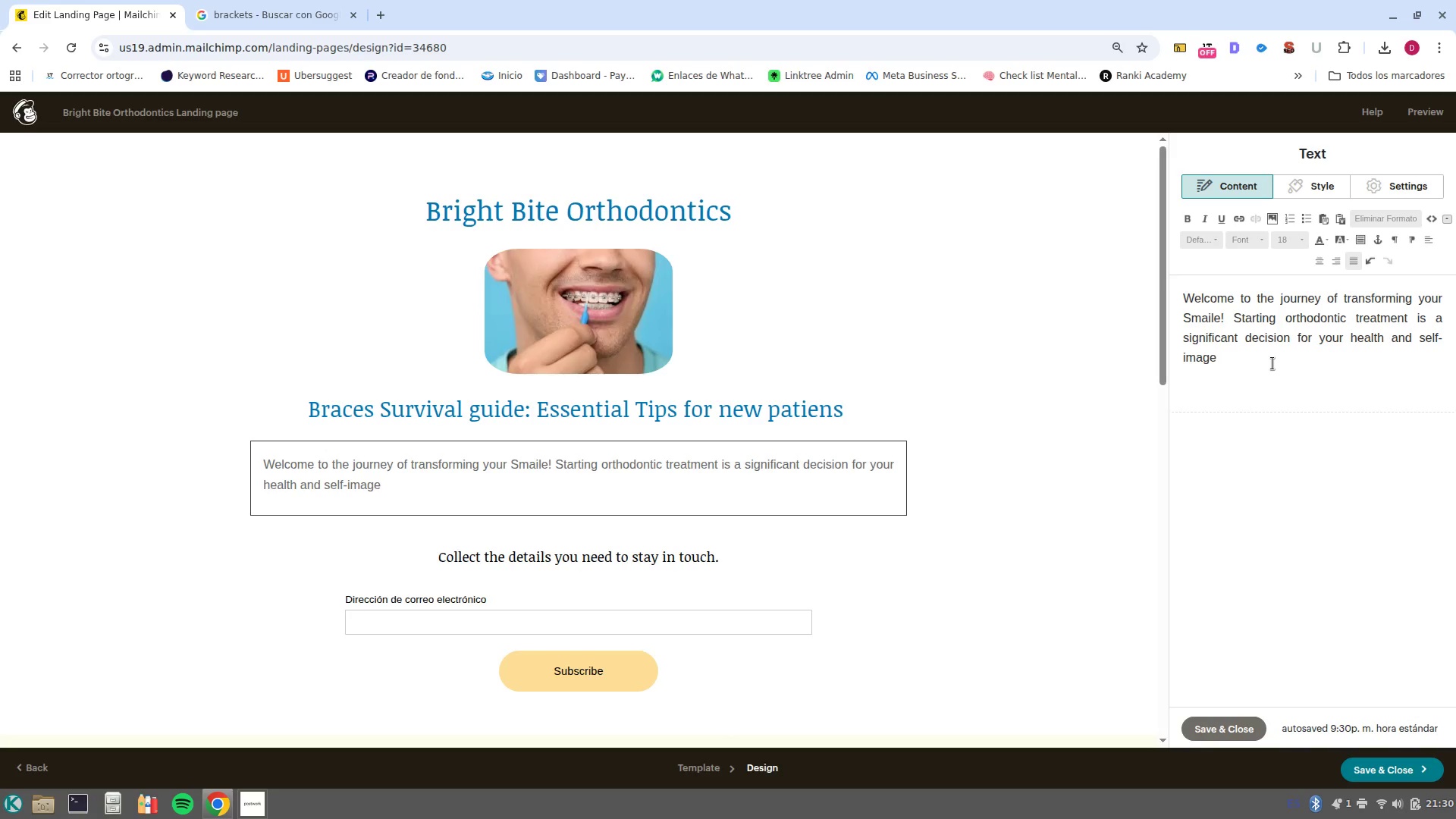 
type(. At )
 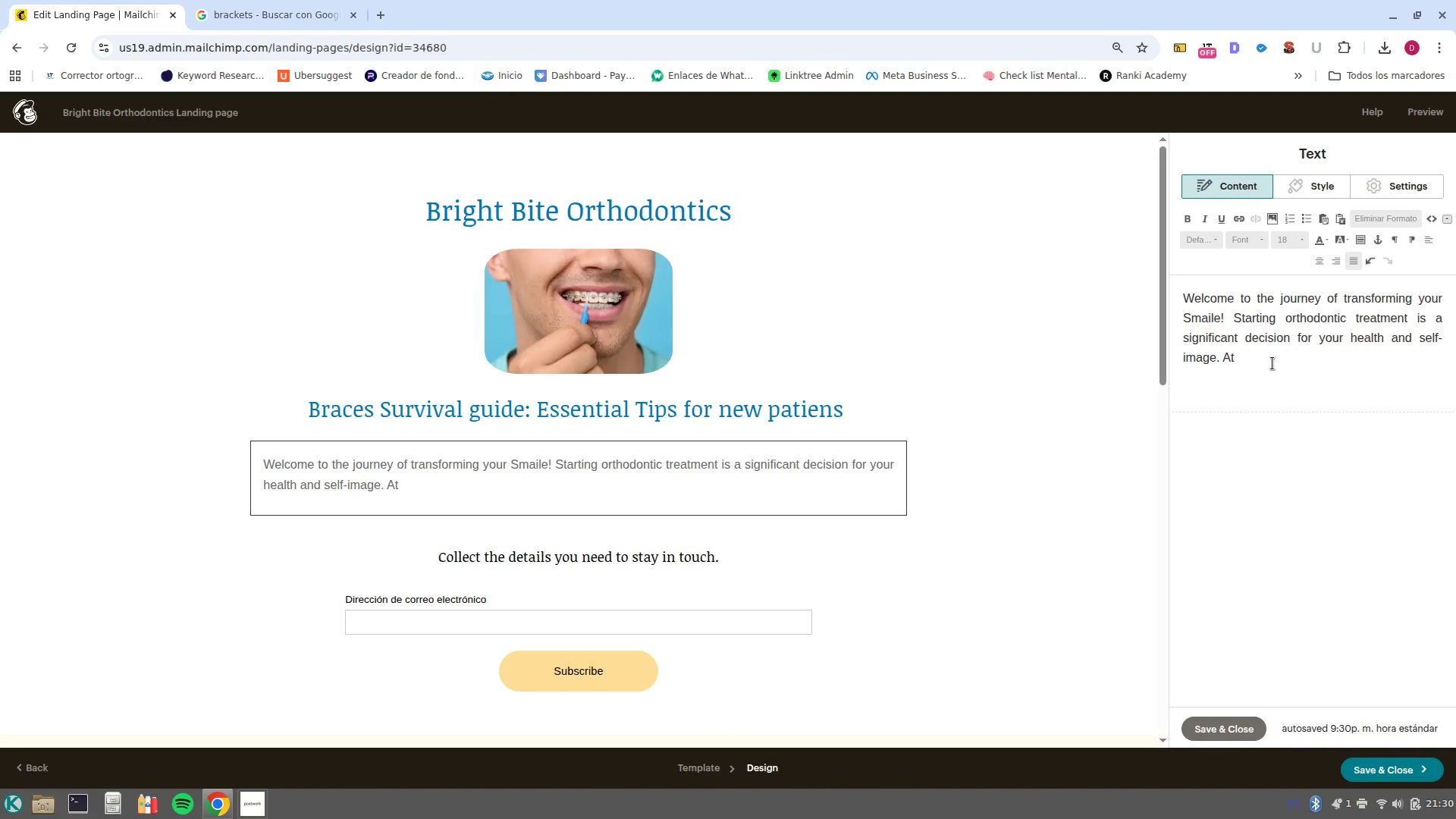 
wait(8.49)
 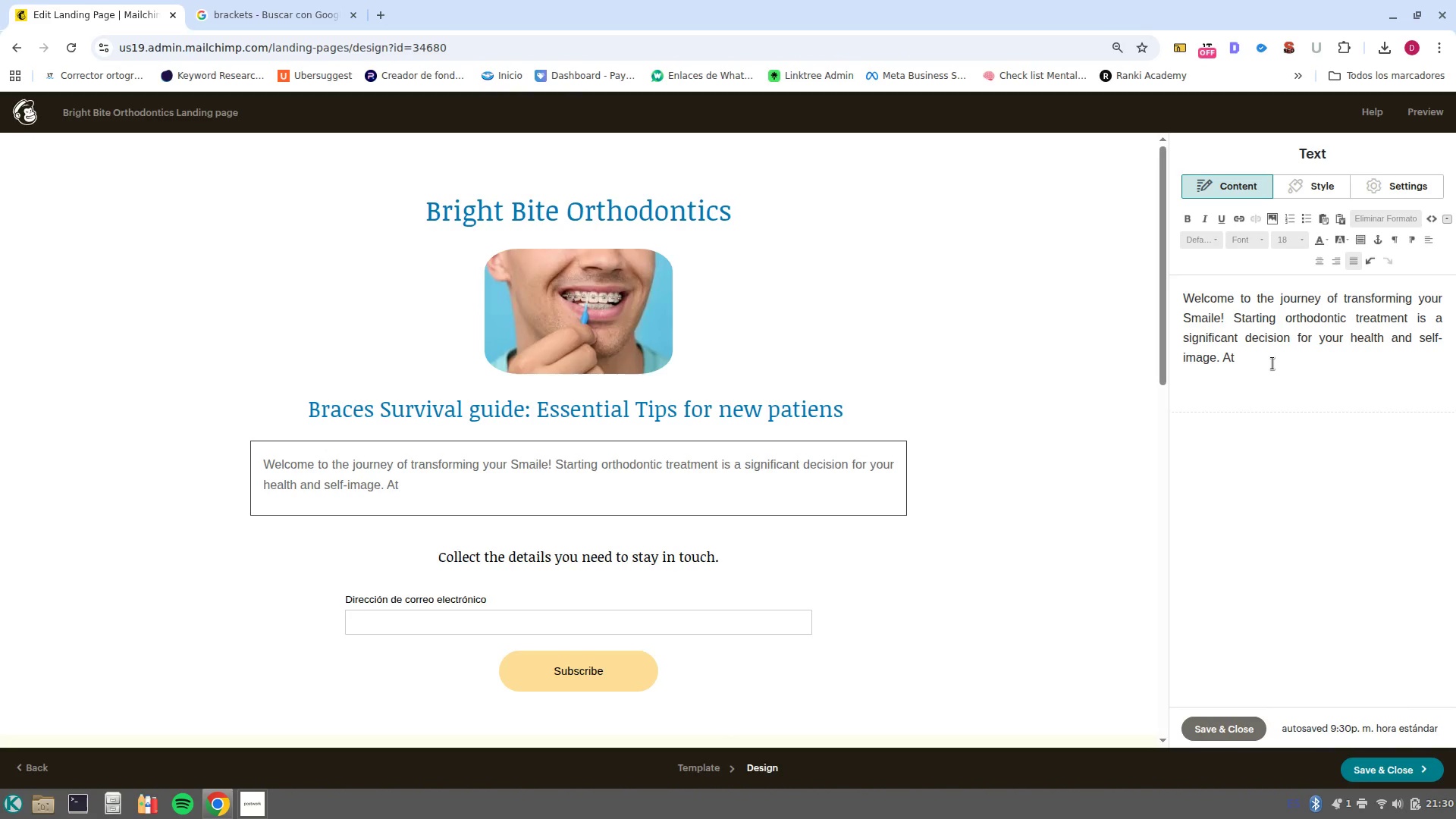 
key(Control+B)
 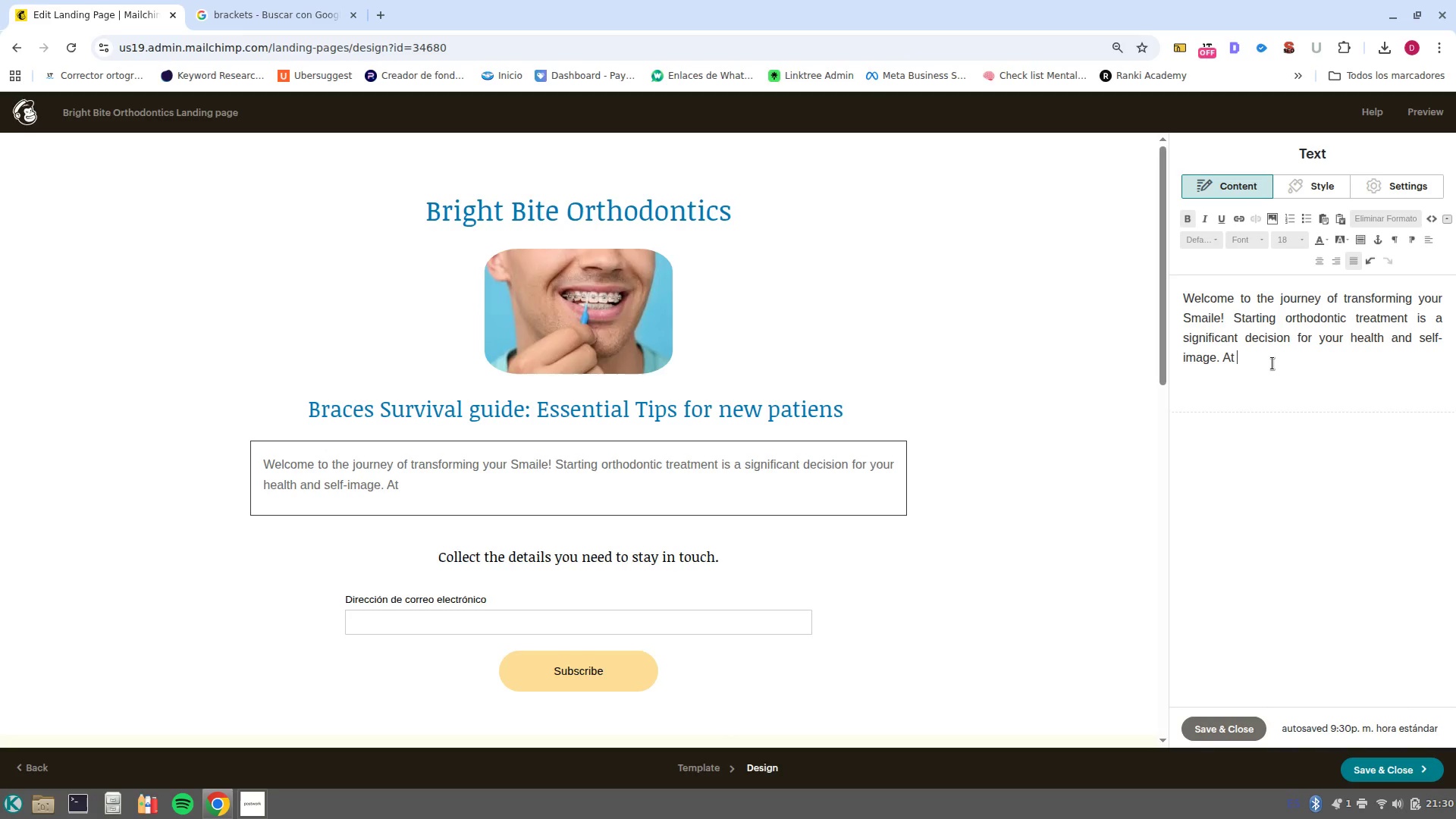 
hold_key(key=ShiftLeft, duration=0.44)
 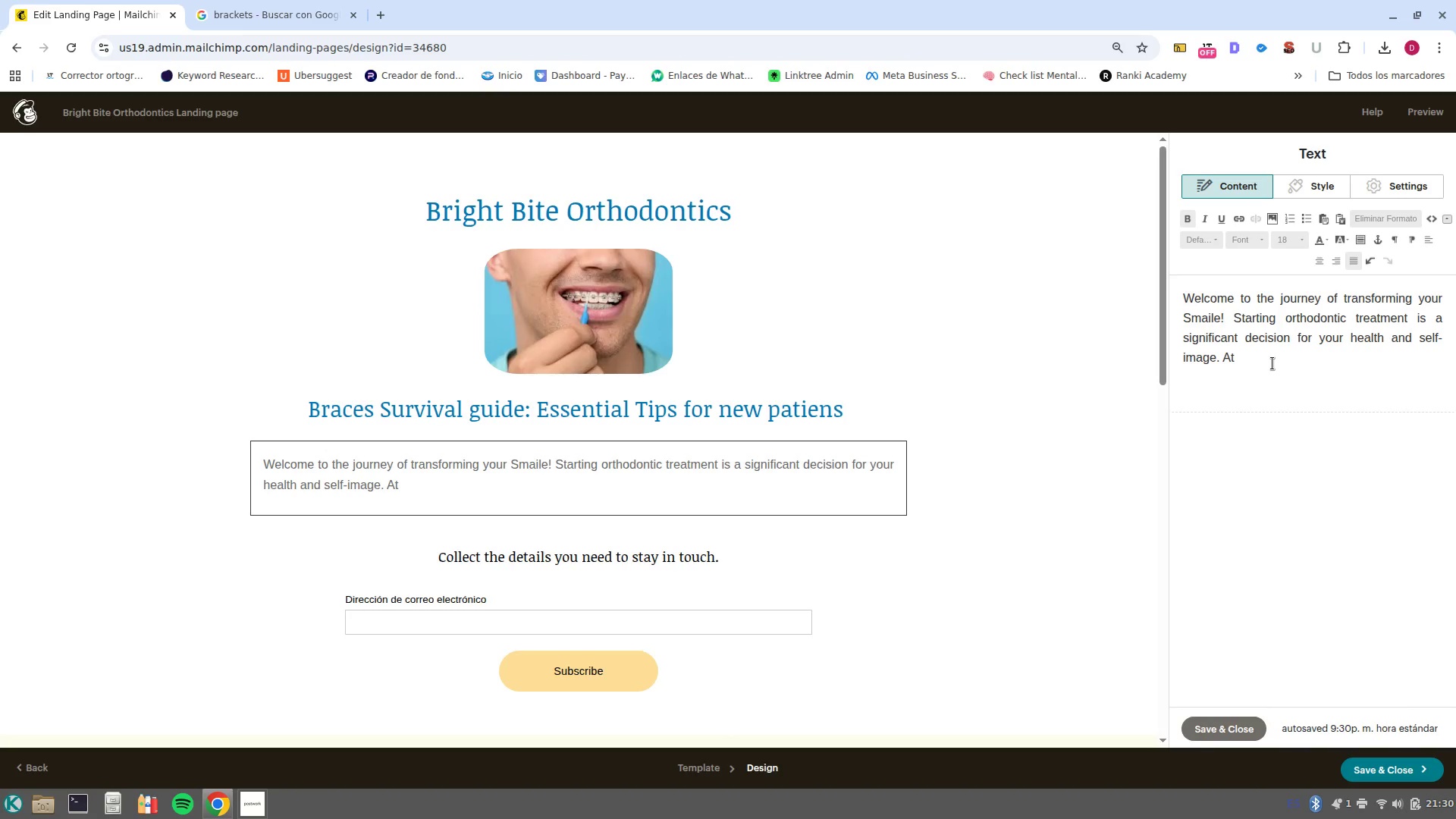 
type(Brig)
key(Backspace)
key(Backspace)
key(Backspace)
key(Backspace)
 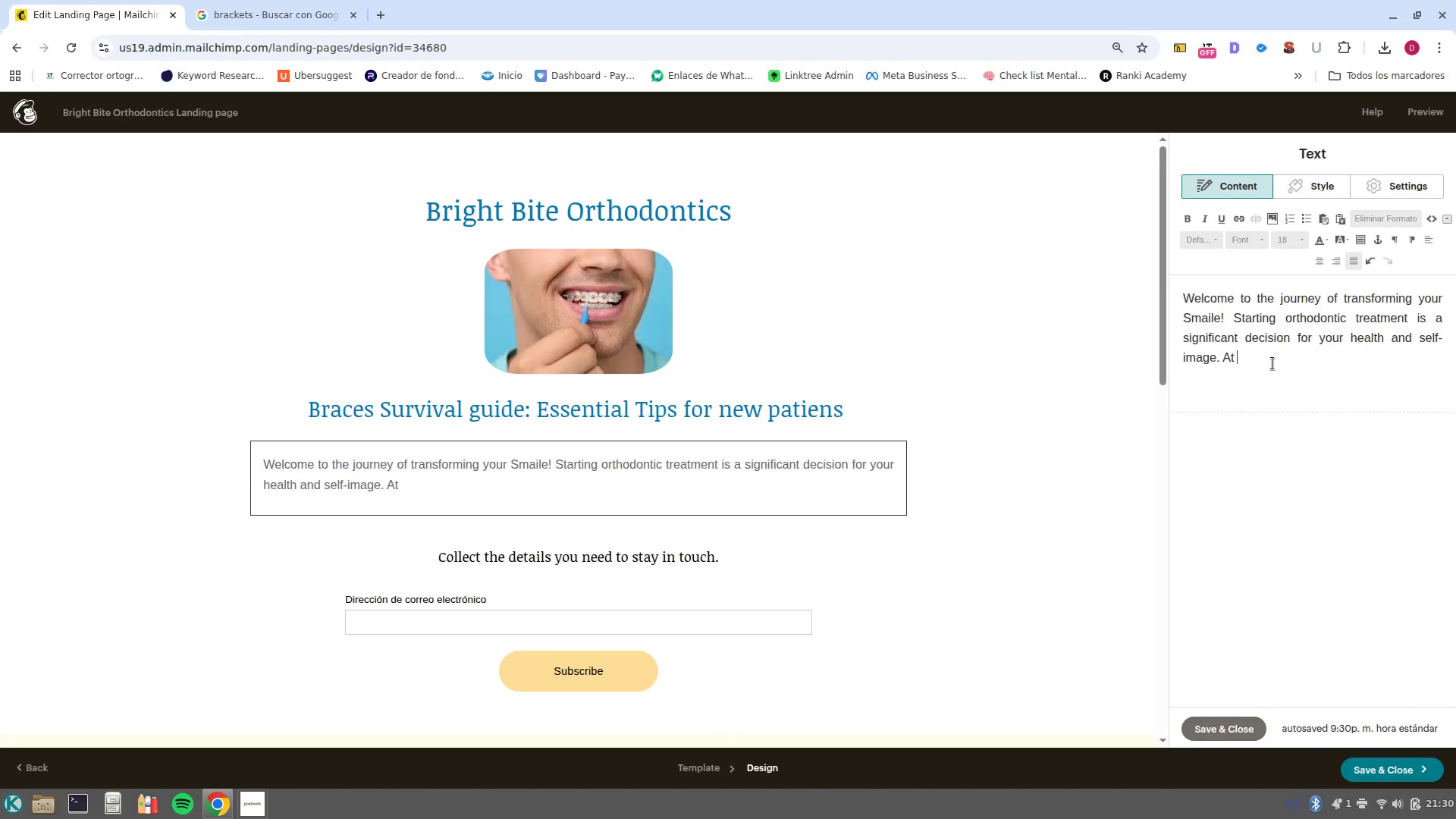 
key(Control+B)
 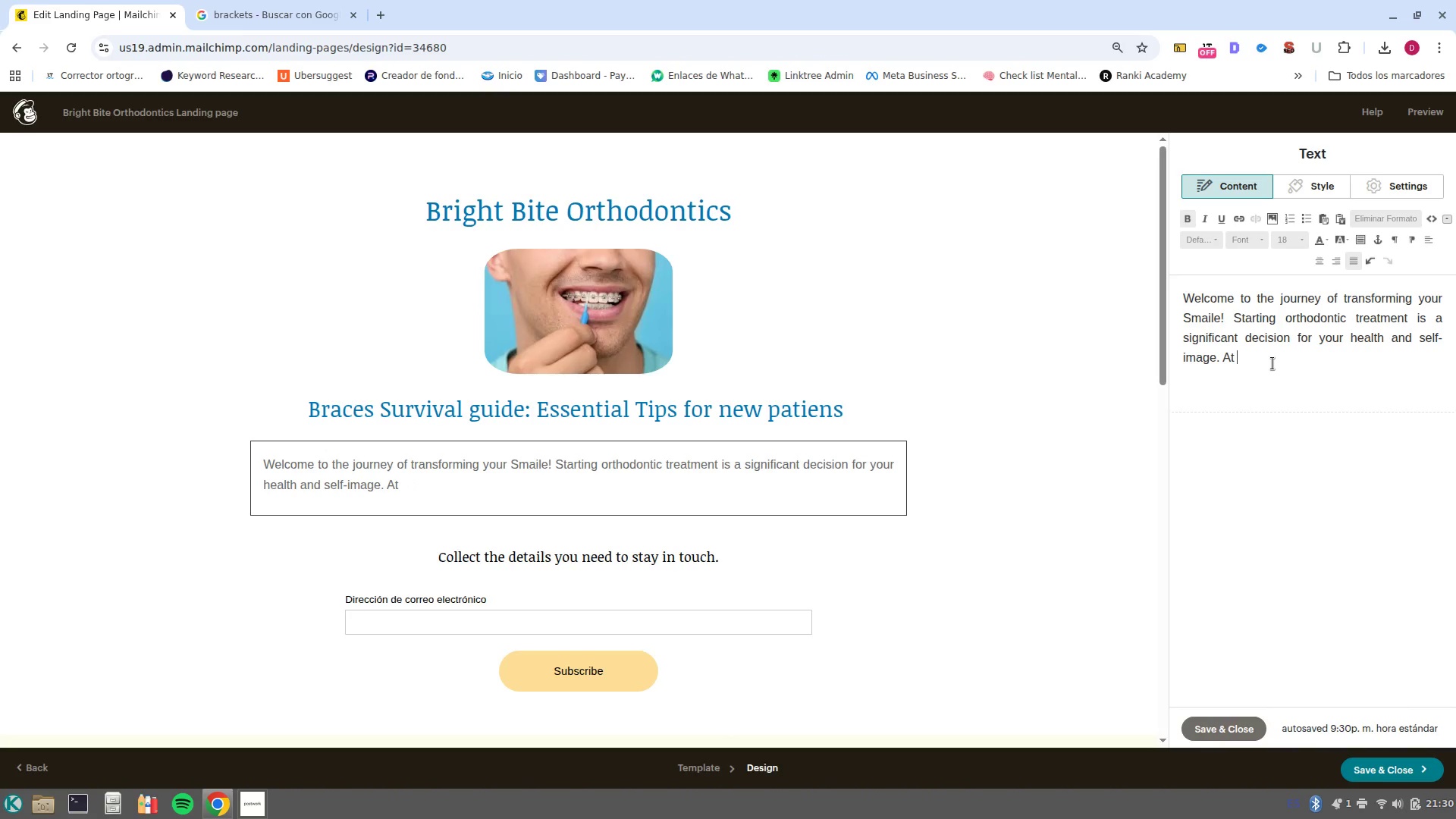 
type(Bright )
 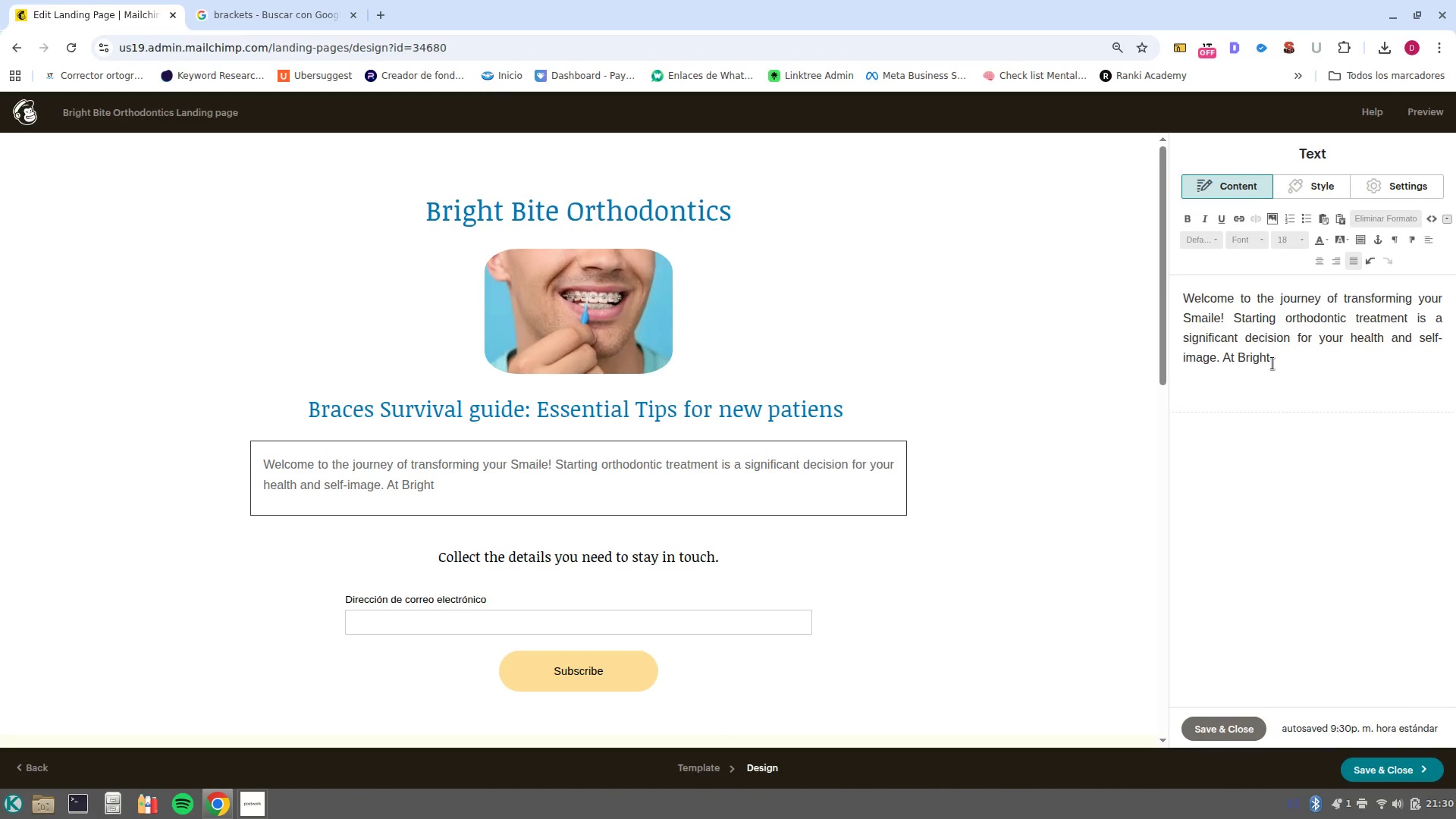 
wait(6.31)
 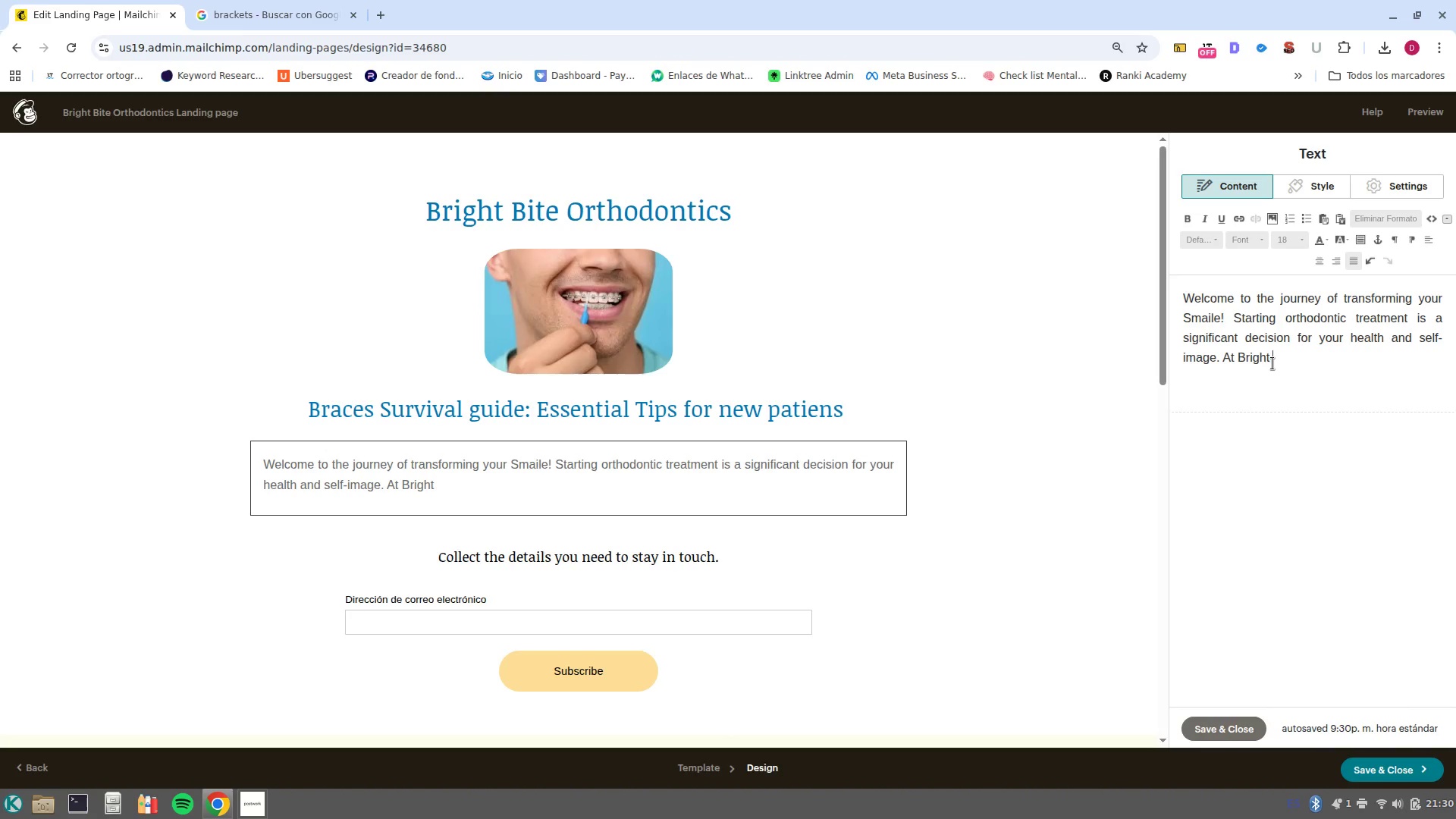 
type(b)
key(Backspace)
type(Biye)
key(Backspace)
key(Backspace)
type(te Orthodontics, we know that firs)
key(Backspace)
type(t)
key(Backspace)
type(st d)
key(Backspace)
type(few )
 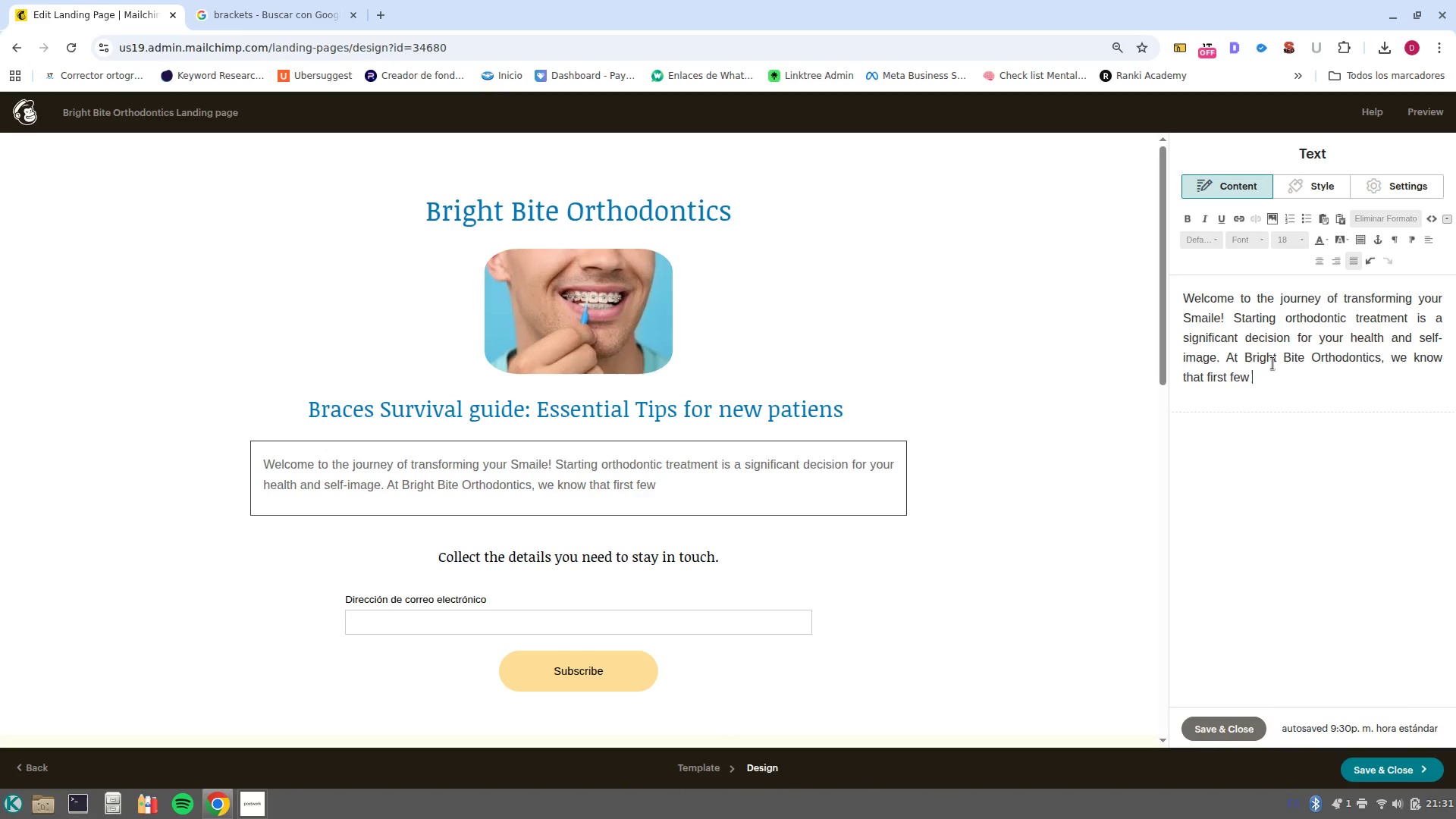 
type( days)
 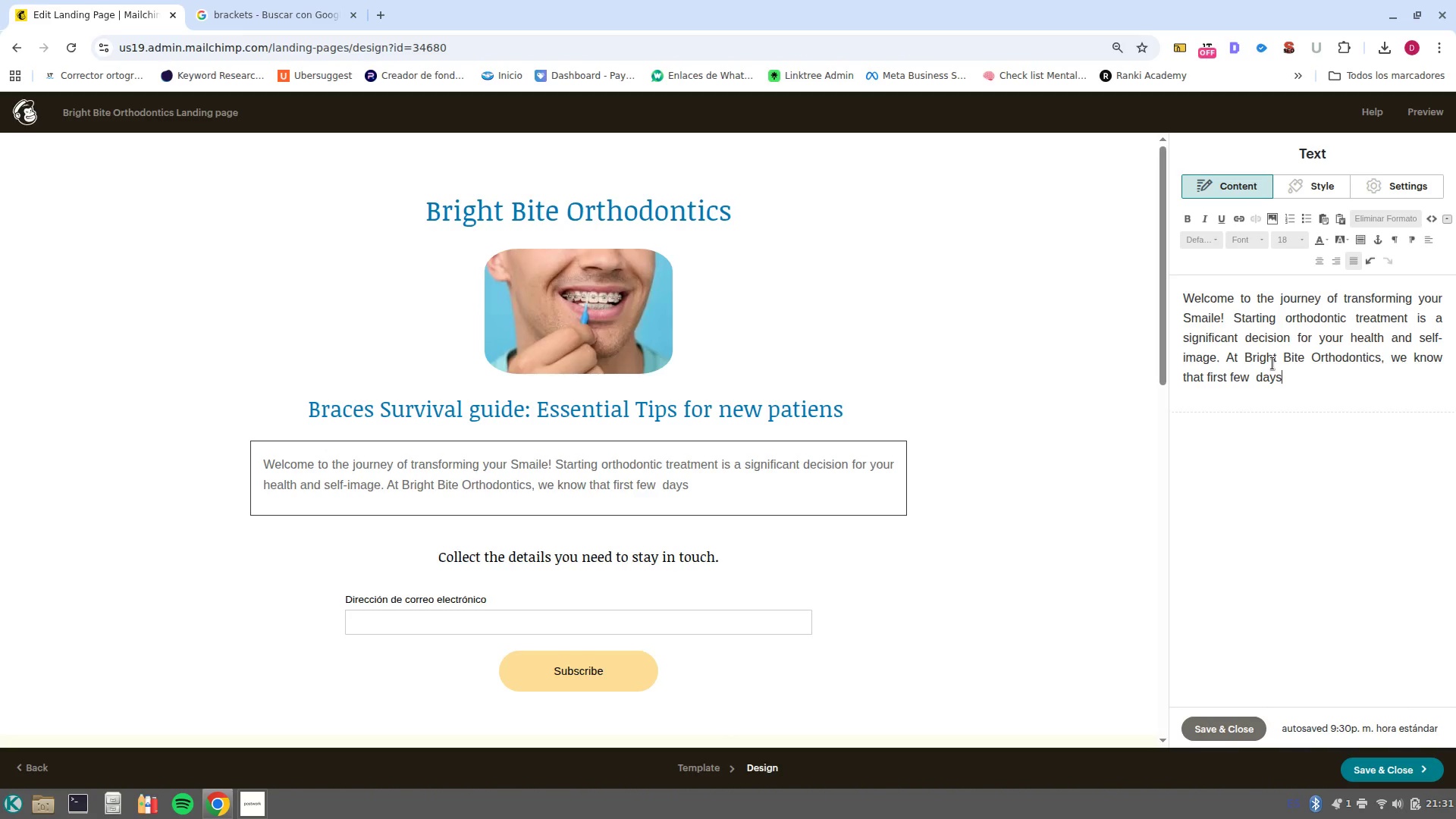 
key(Control+ControlLeft)
 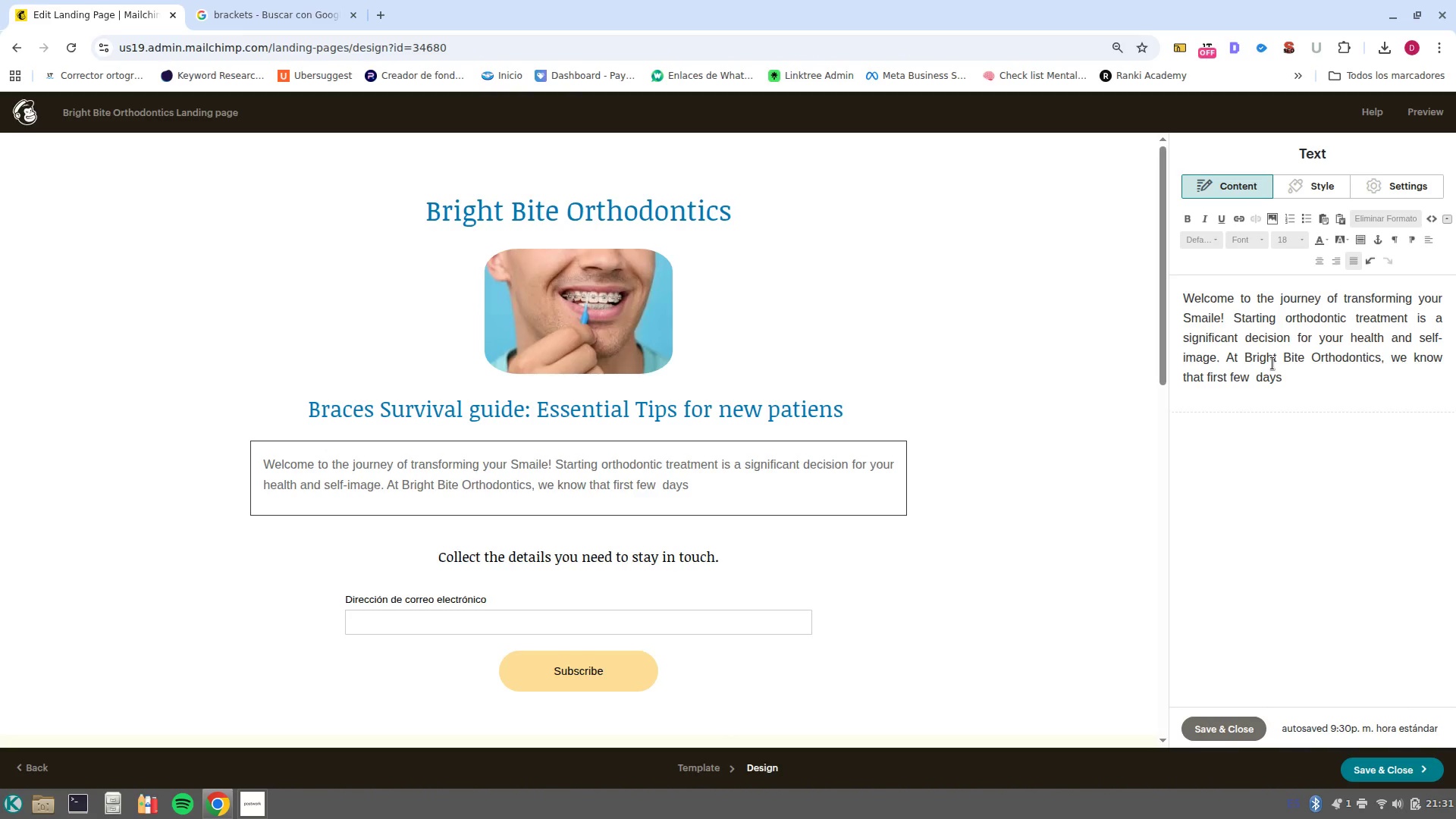 
key(Control+ArrowLeft)
 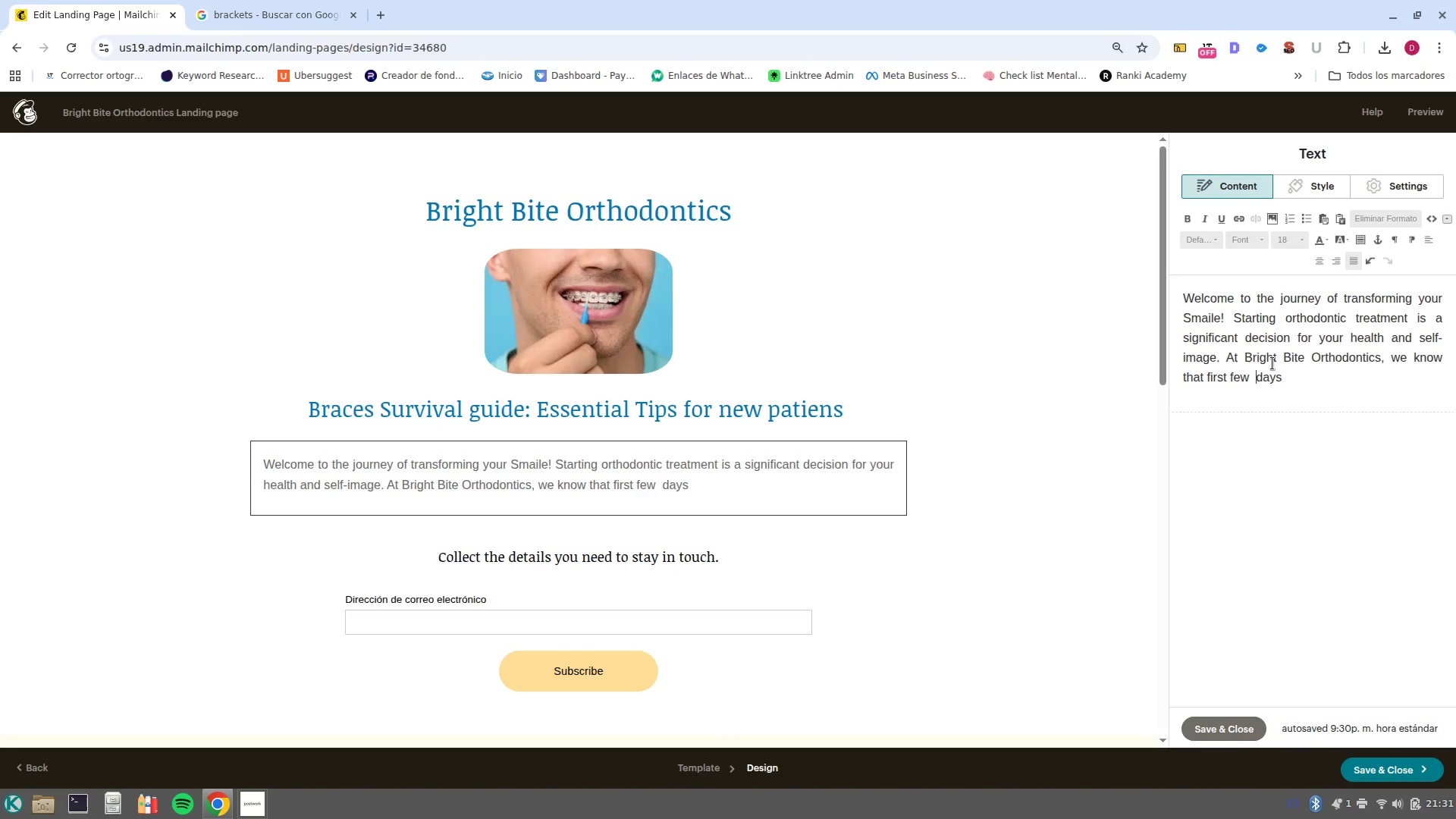 
key(Backspace)
 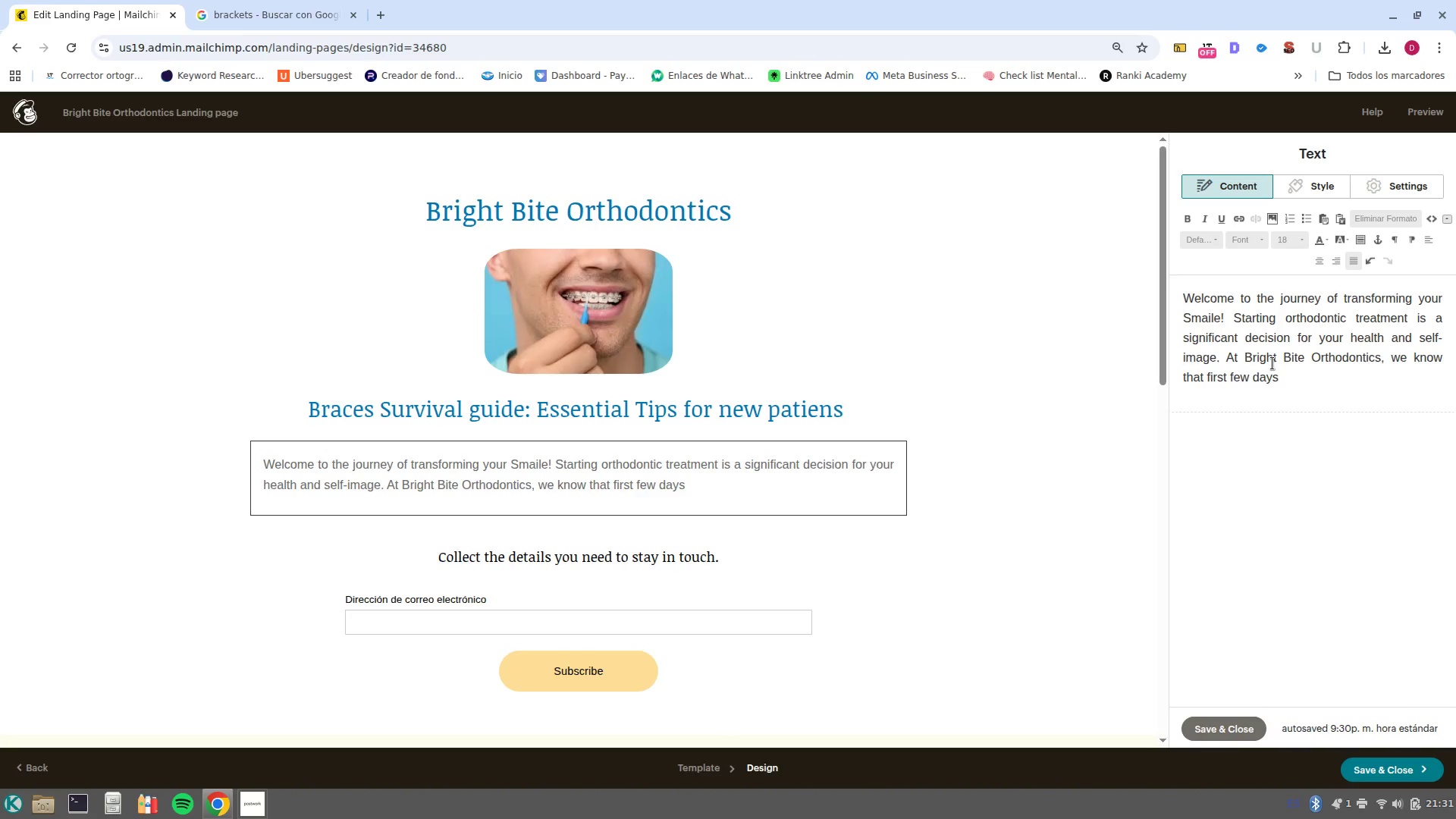 
key(Control+ArrowRight)
 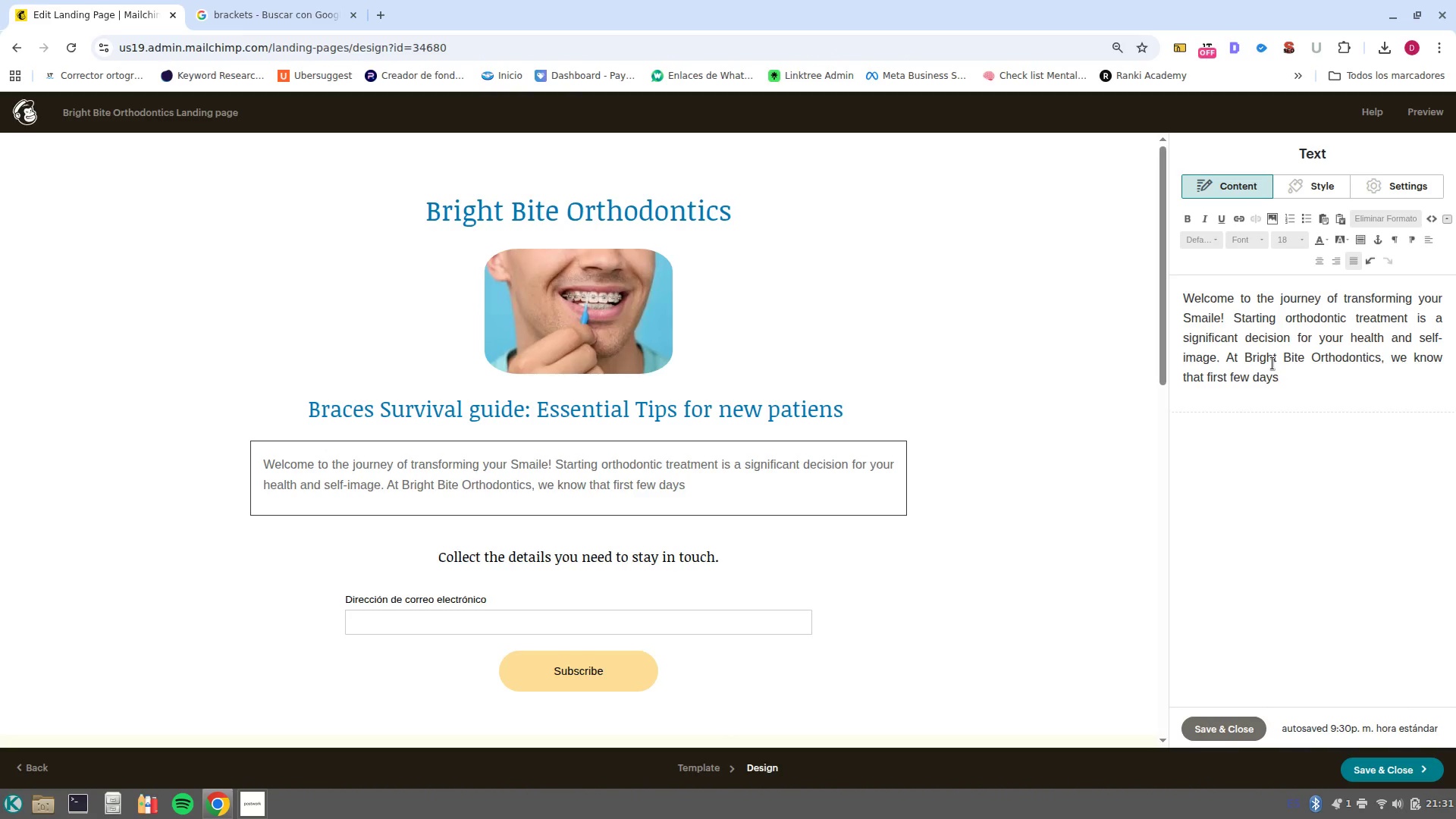 
key(Space)
 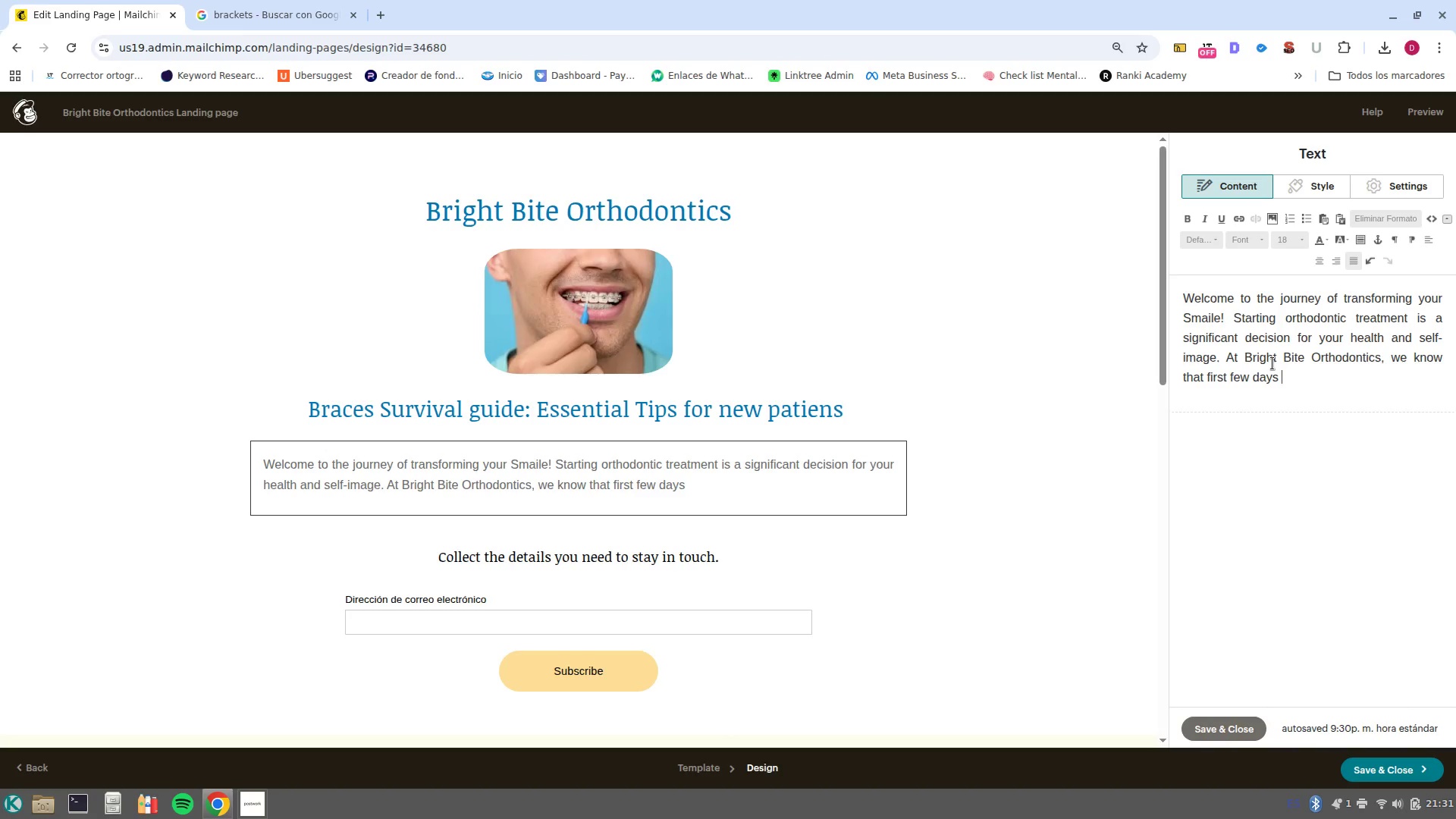 
type(with braces can be feel like big adjustment. )
 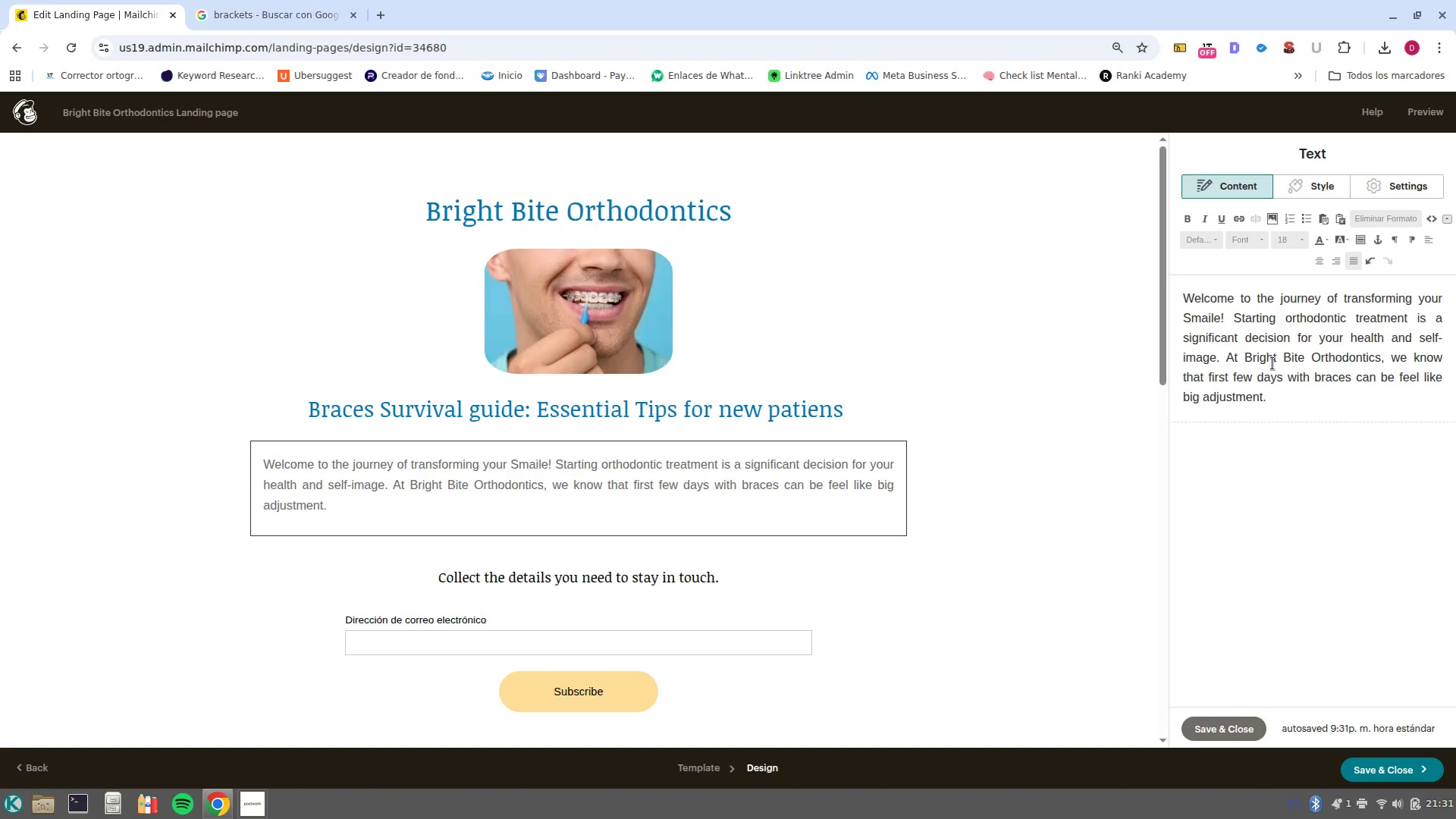 
wait(9.83)
 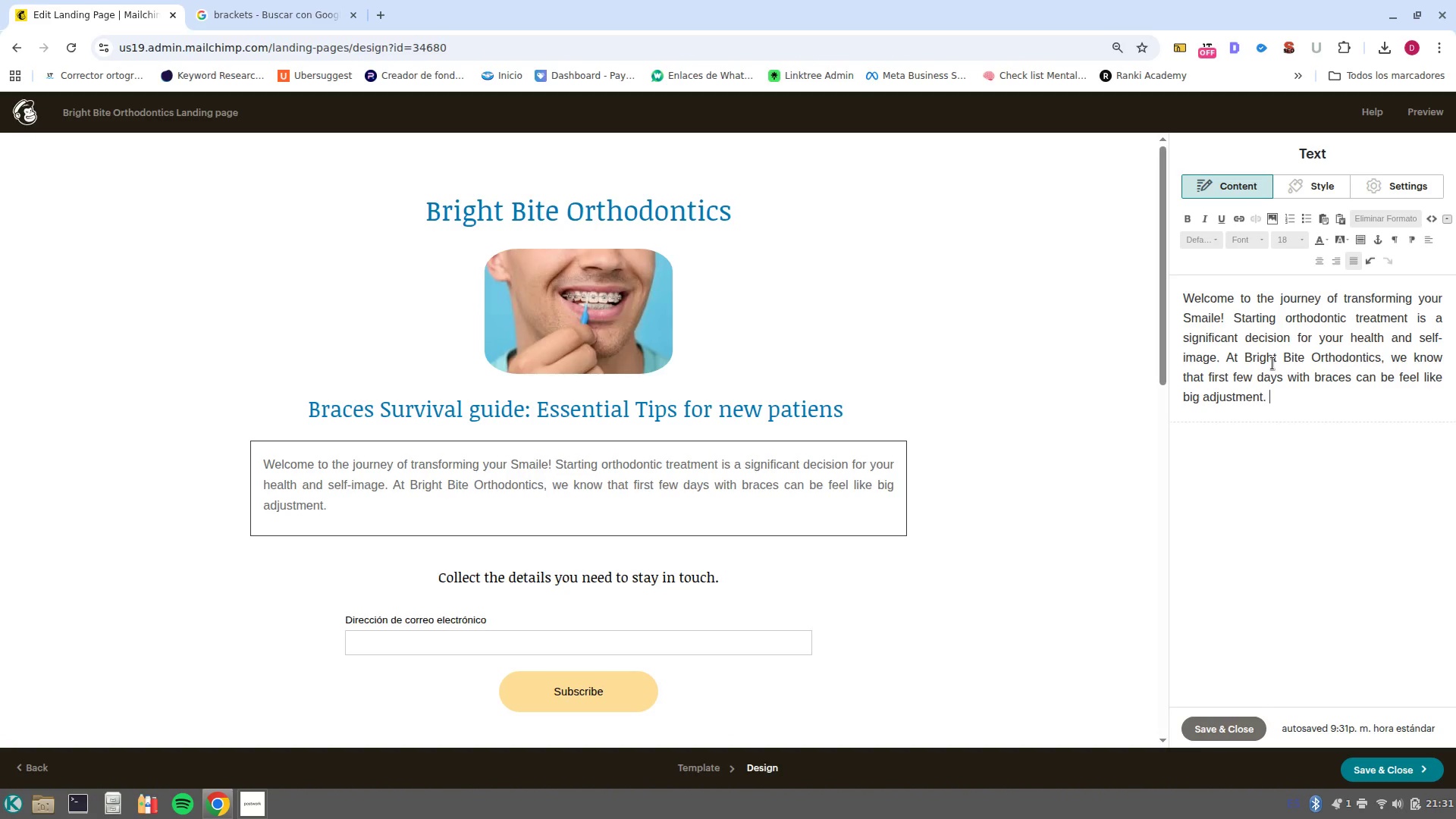 
type(Your mauth needs toim)
key(Backspace)
key(Backspace)
key(Backspace)
type(ime to adapt)
 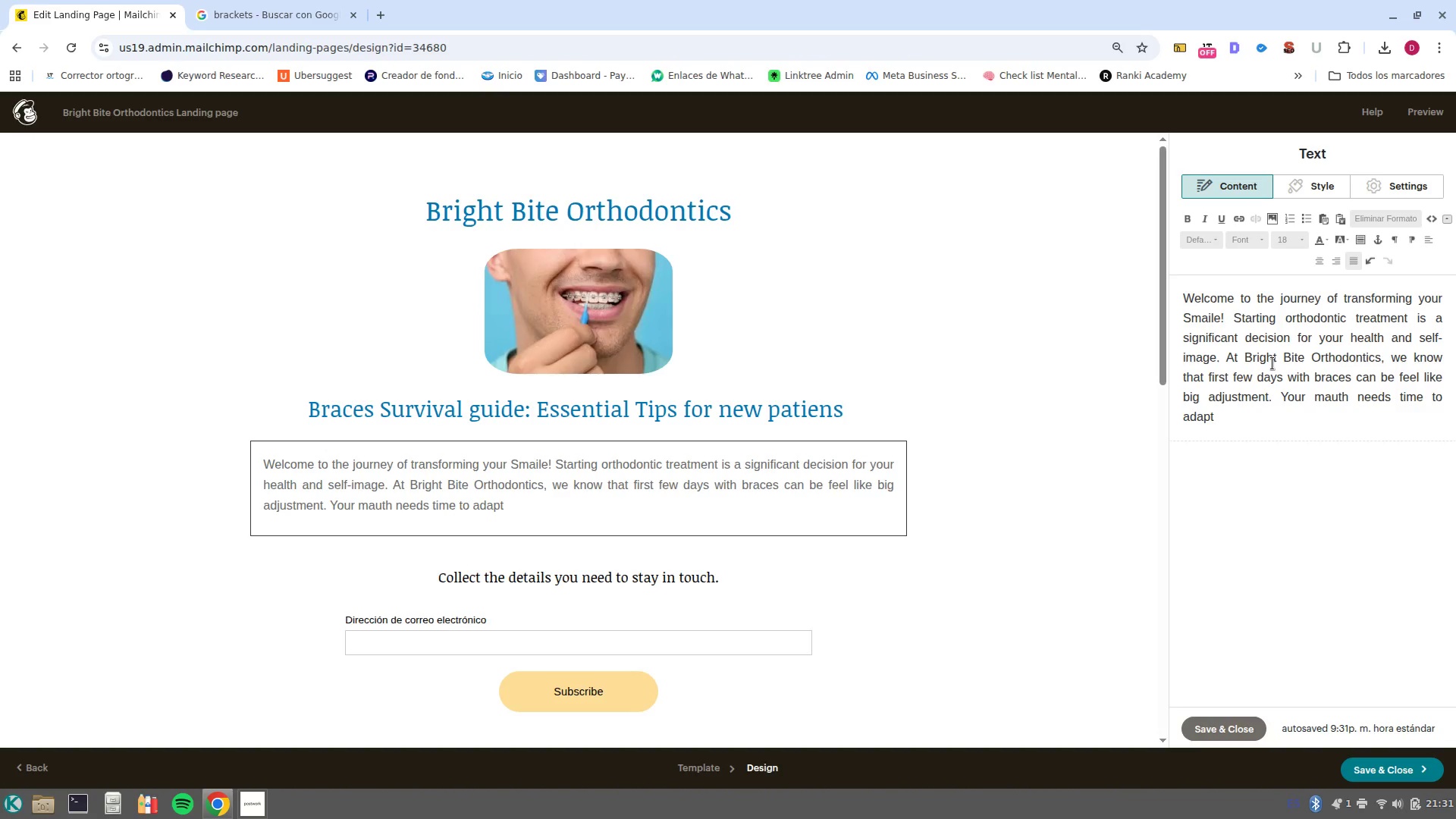 
wait(10.73)
 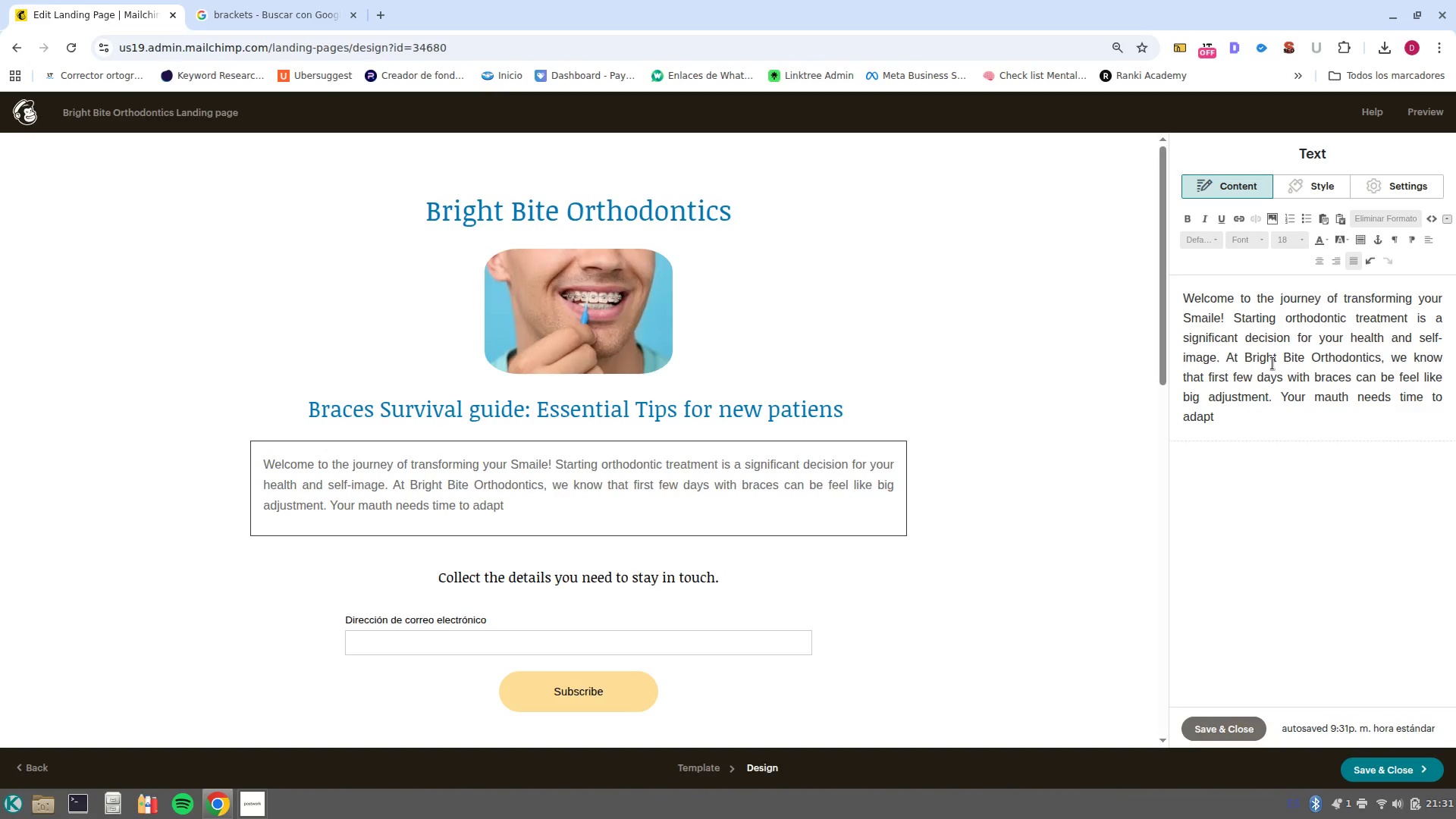 
type( to the new)
key(Backspace)
key(Backspace)
key(Backspace)
key(Backspace)
type(new)
key(Backspace)
key(Backspace)
key(Backspace)
type( new hardware, ad)
key(Backspace)
type(nd yoy)
key(Backspace)
type(u need to learn the best ways to care for )
 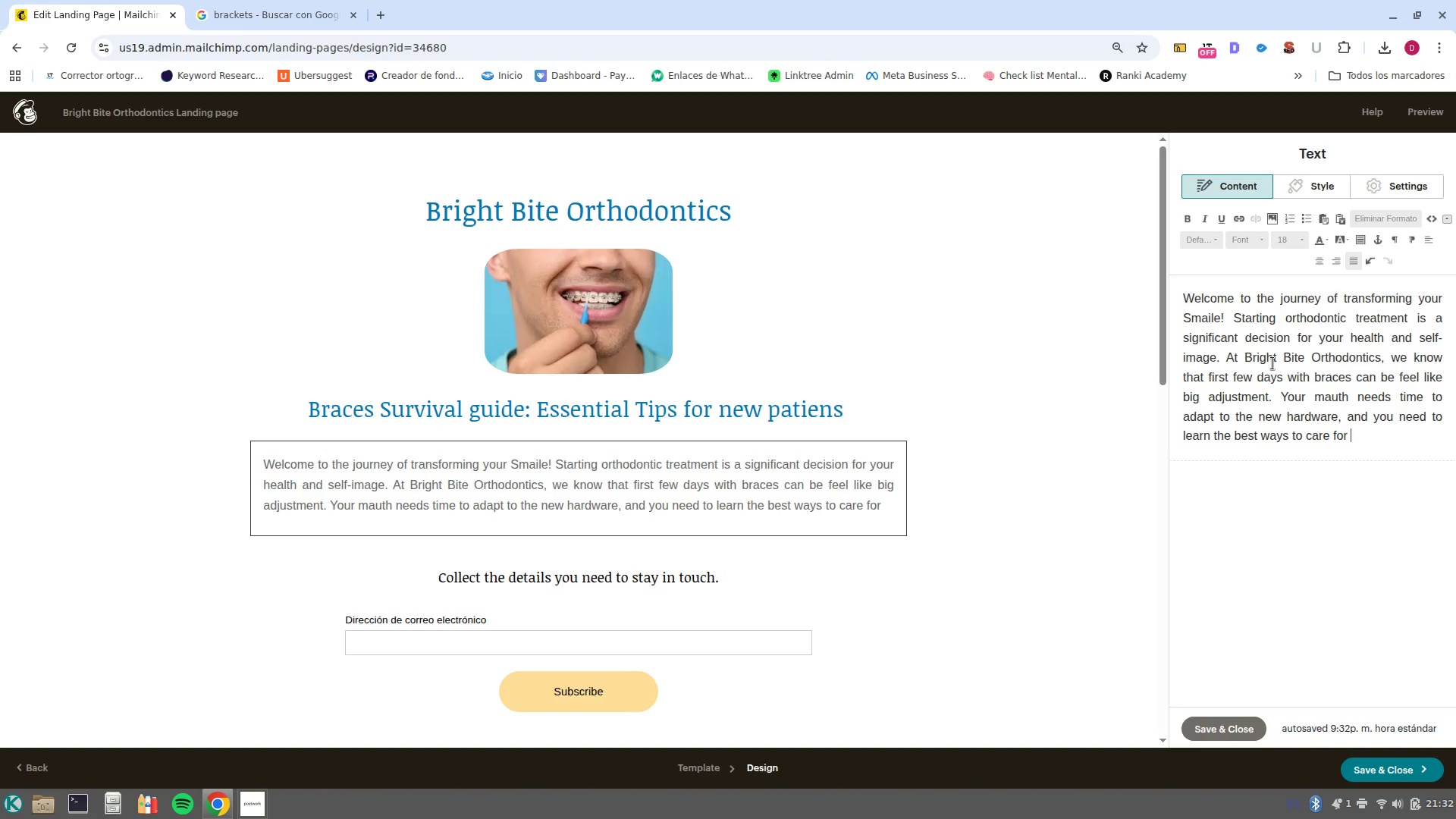 
type(your teeth. This guide is designed)
 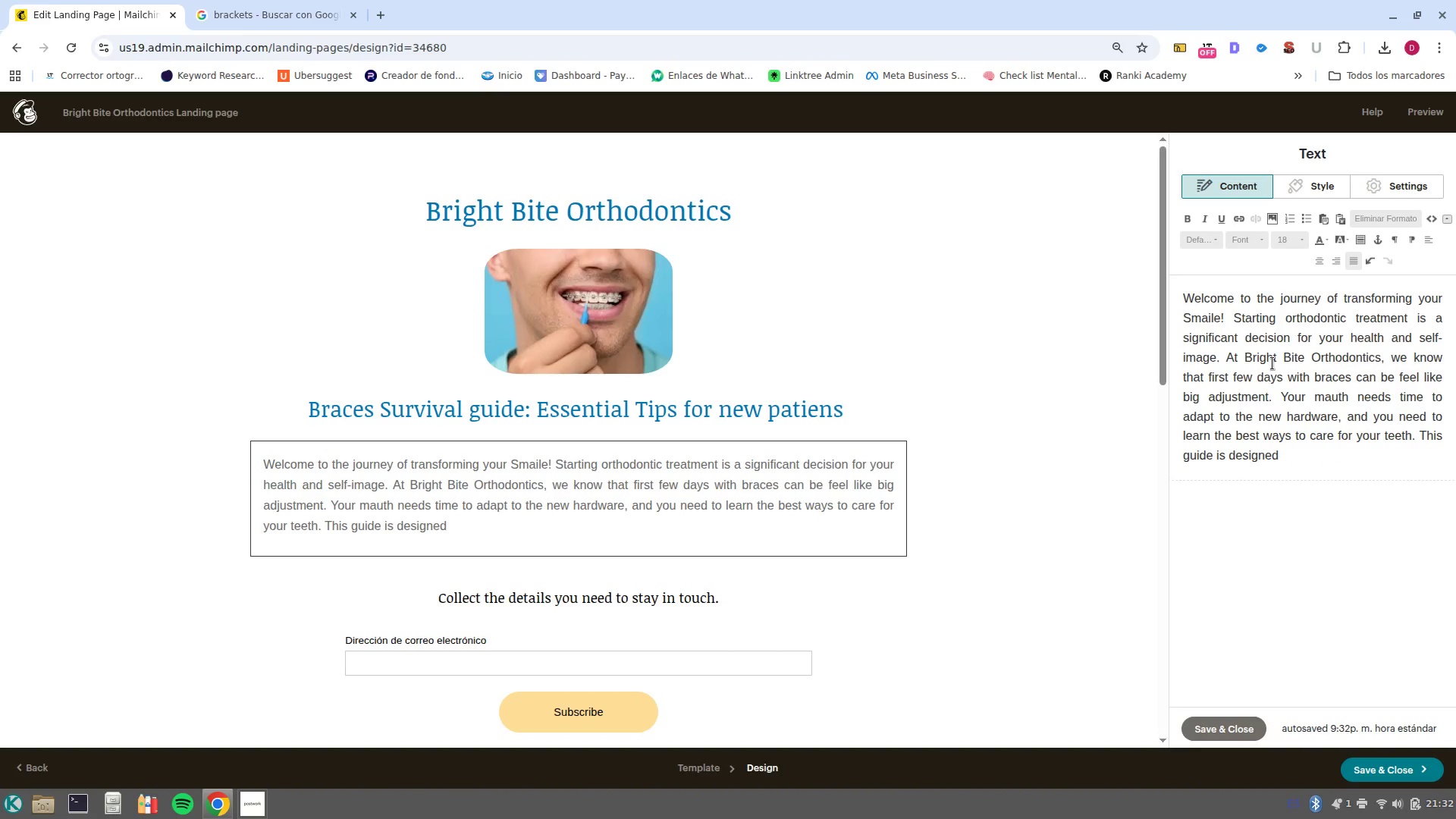 
type(specifically for you, provin)
key(Backspace)
type(ding the essentials )
key(Backspace)
type(tips)
 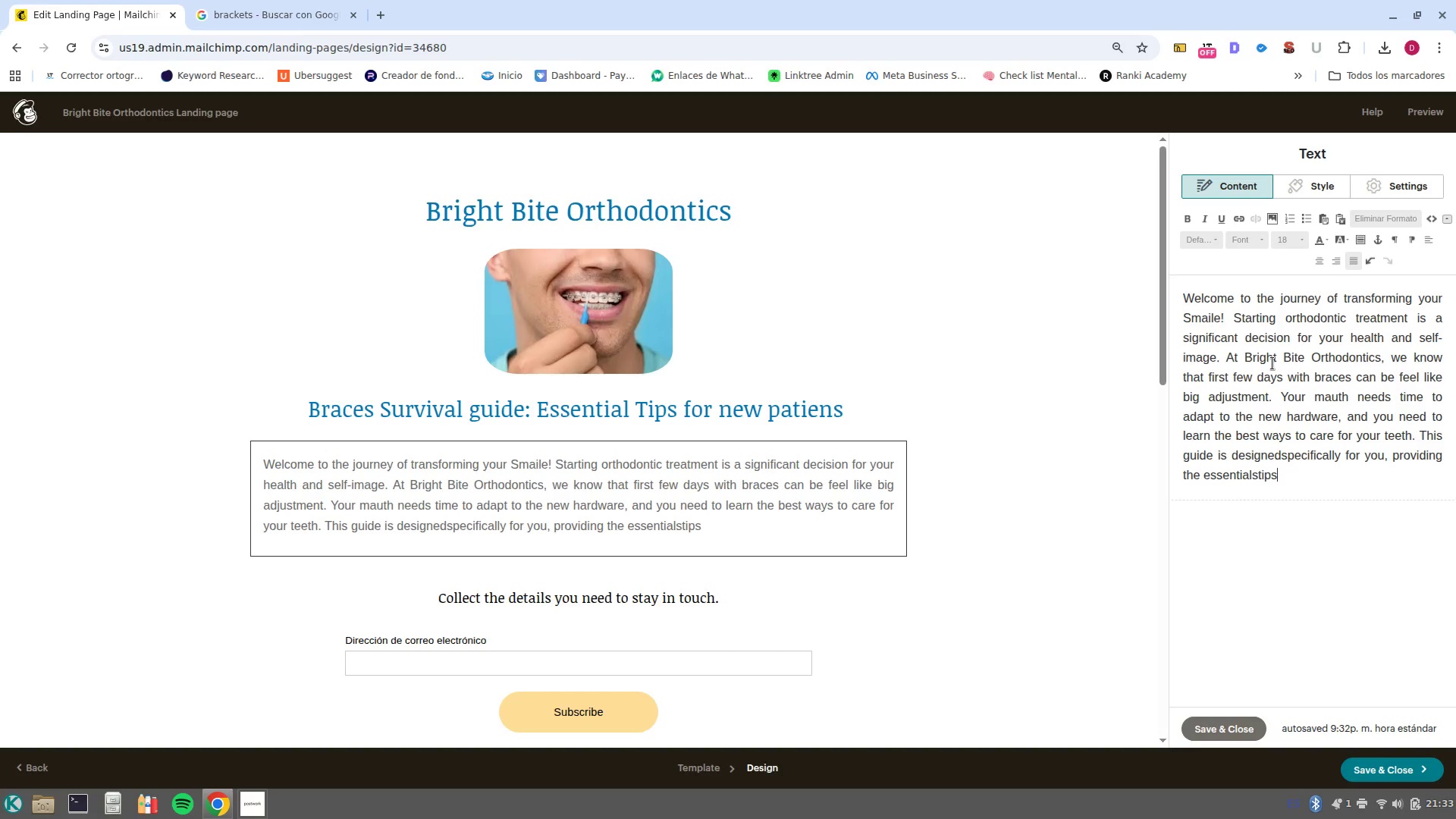 
key(ArrowLeft)
 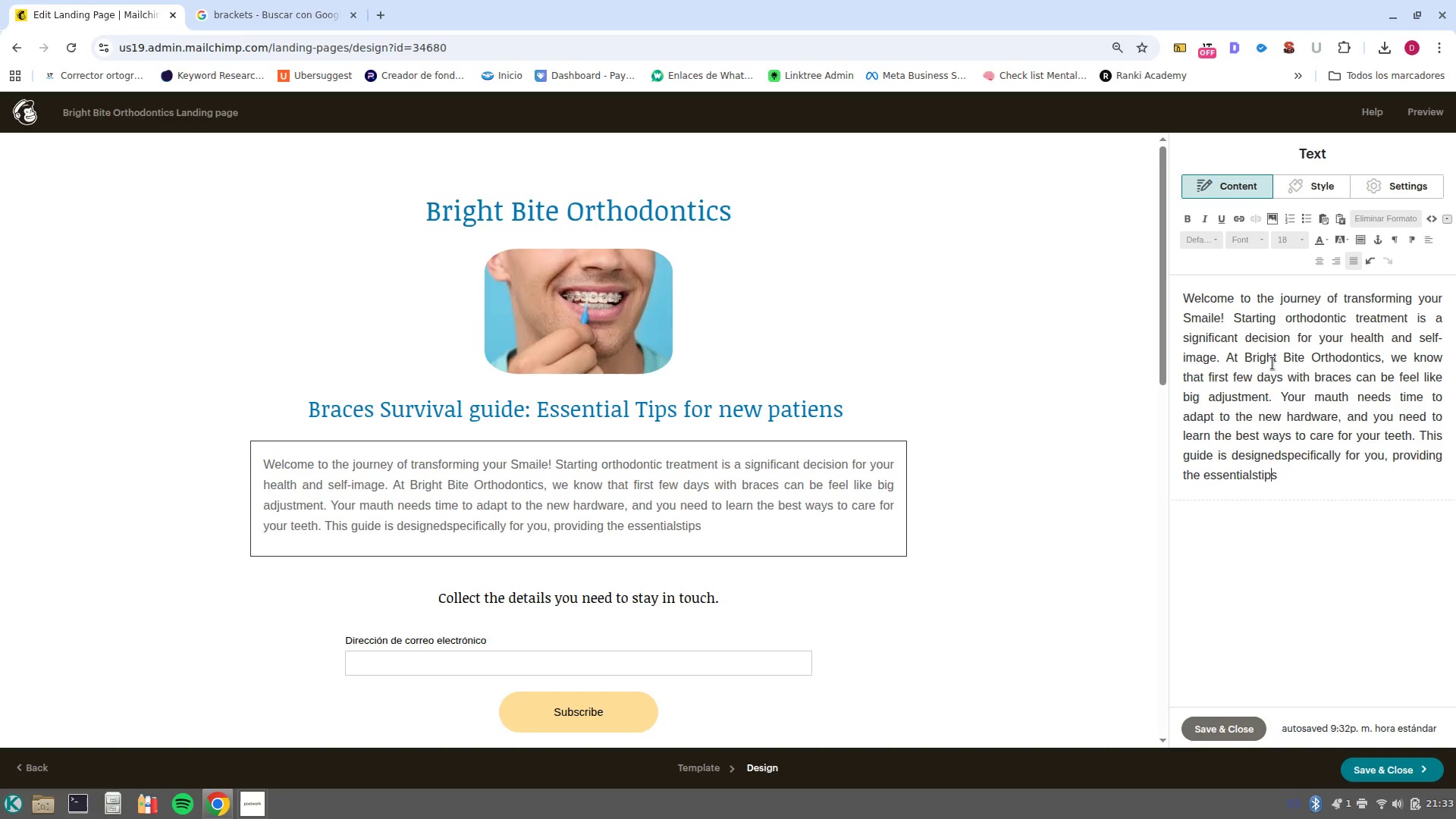 
key(ArrowLeft)
 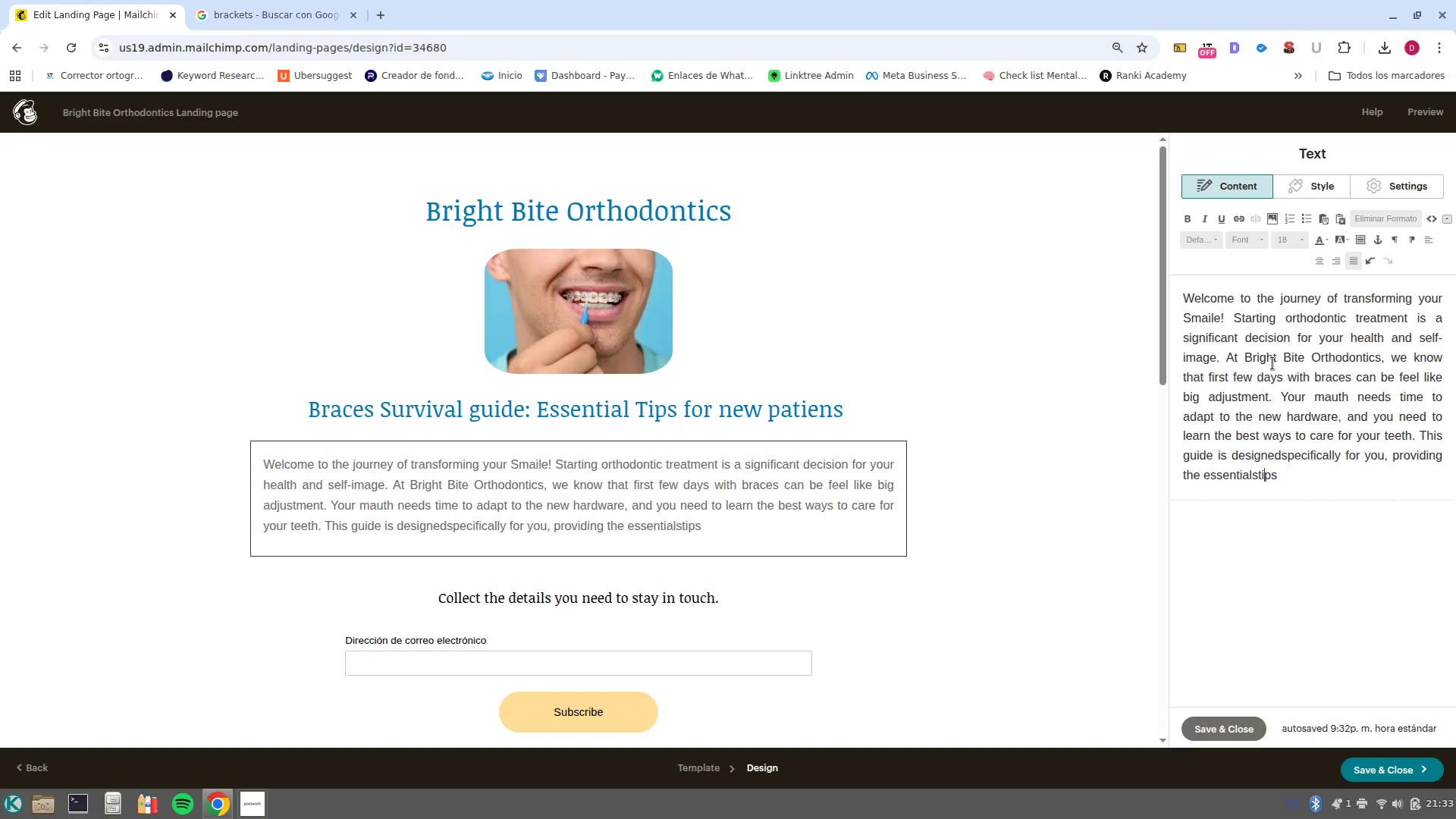 
key(ArrowLeft)
 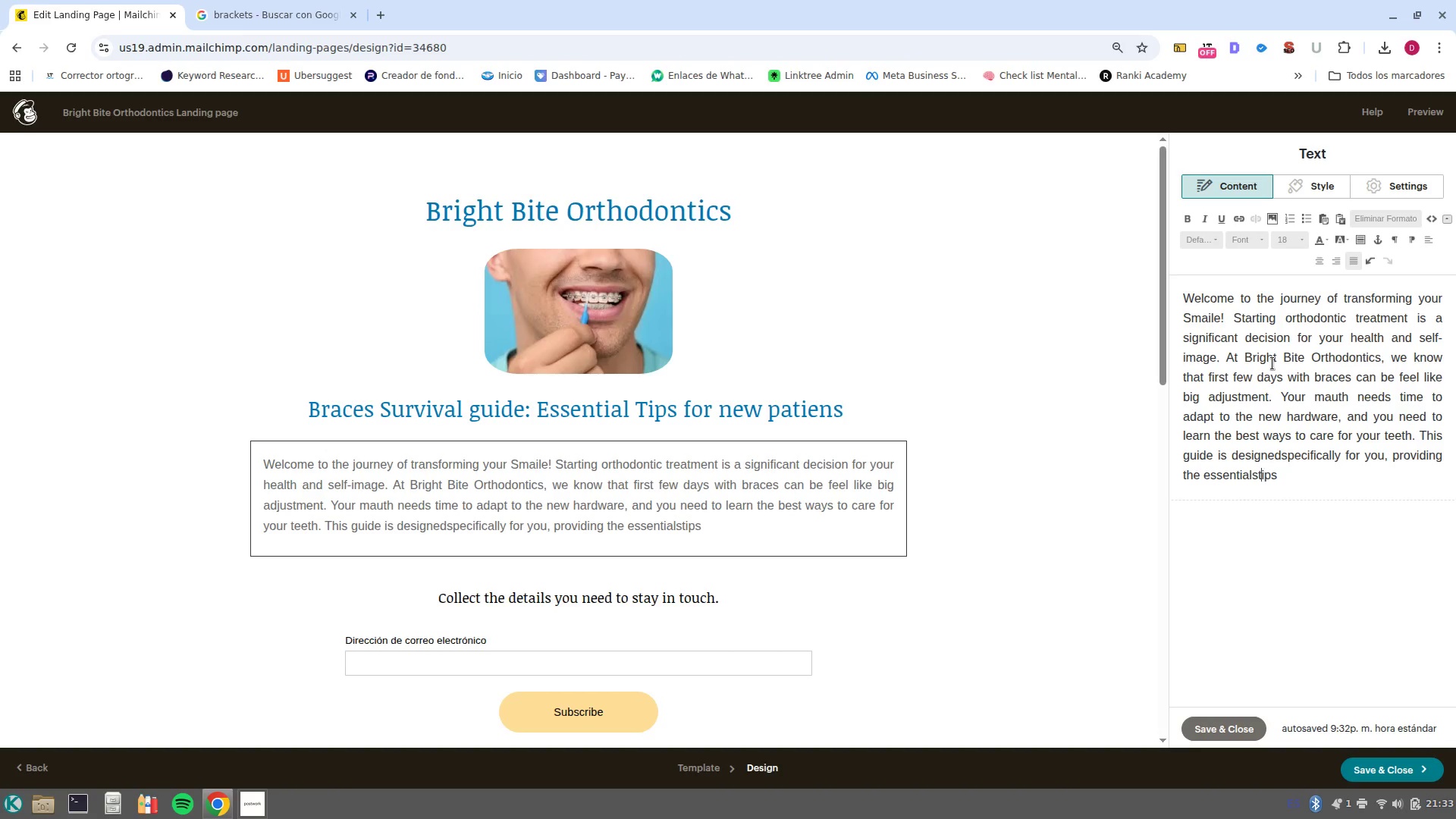 
key(ArrowLeft)
 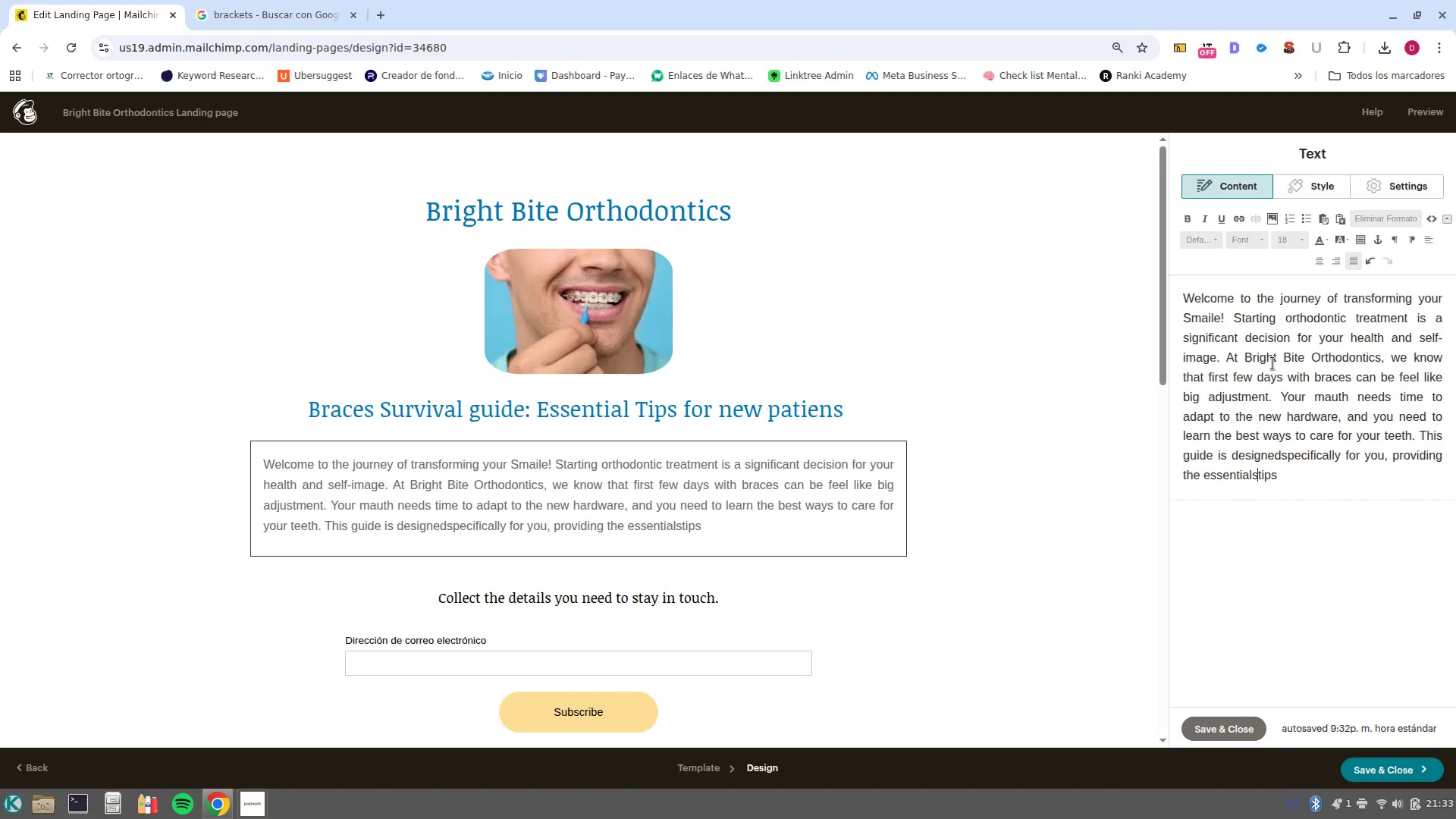 
key(Space)
 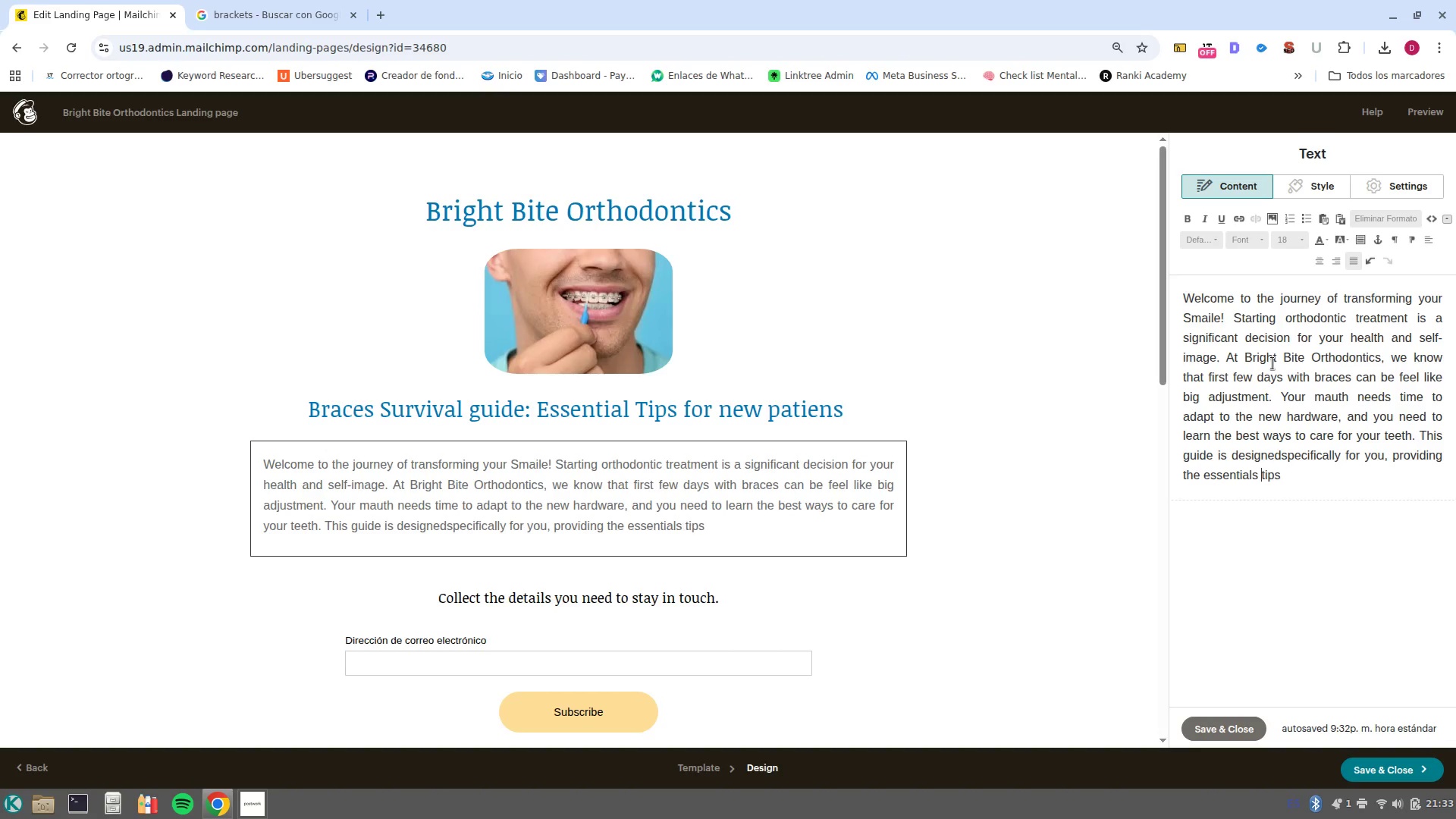 
key(Control+ArrowRight)
 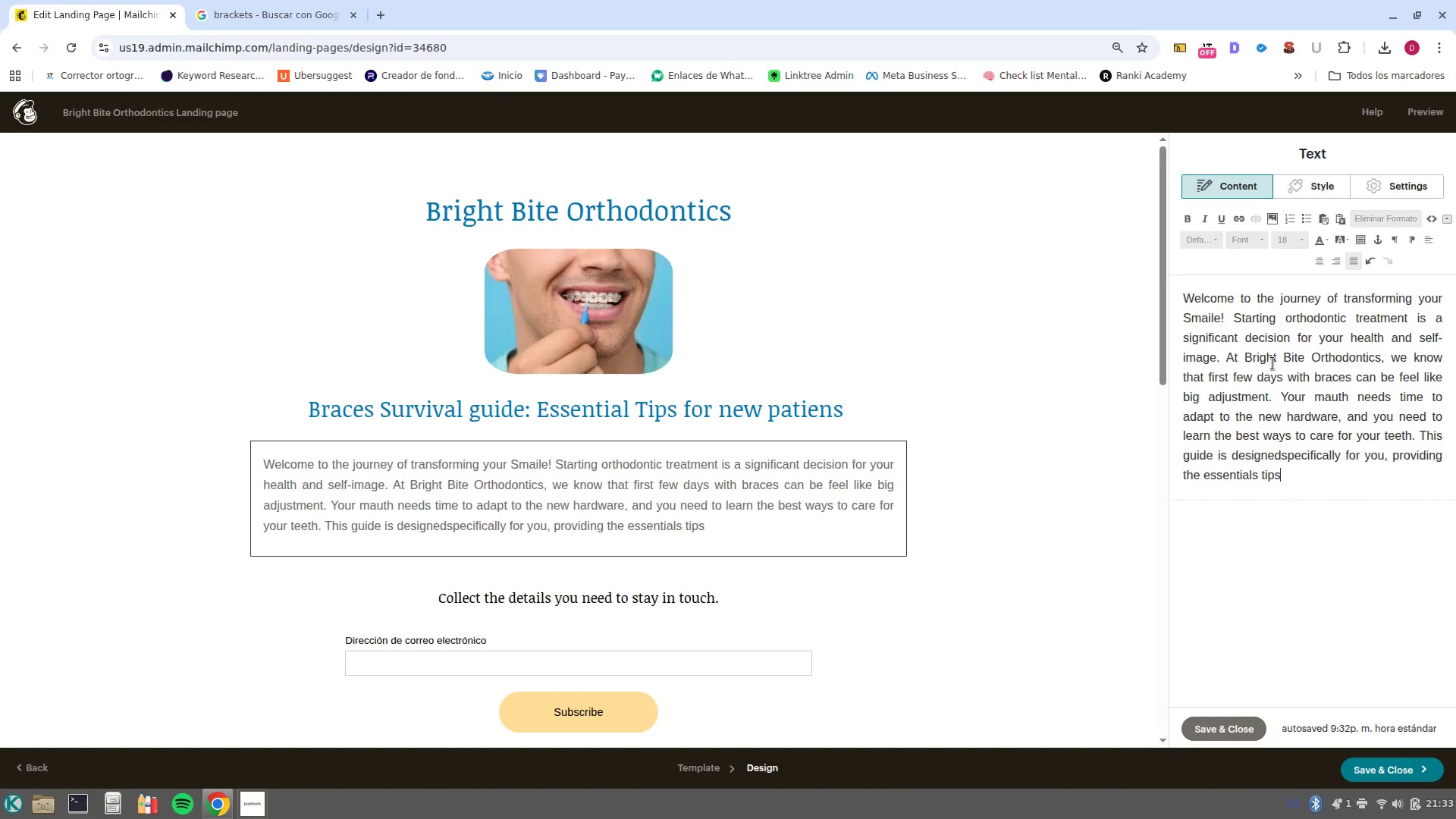 
type( and tricks to hel you navigate your treatment )
 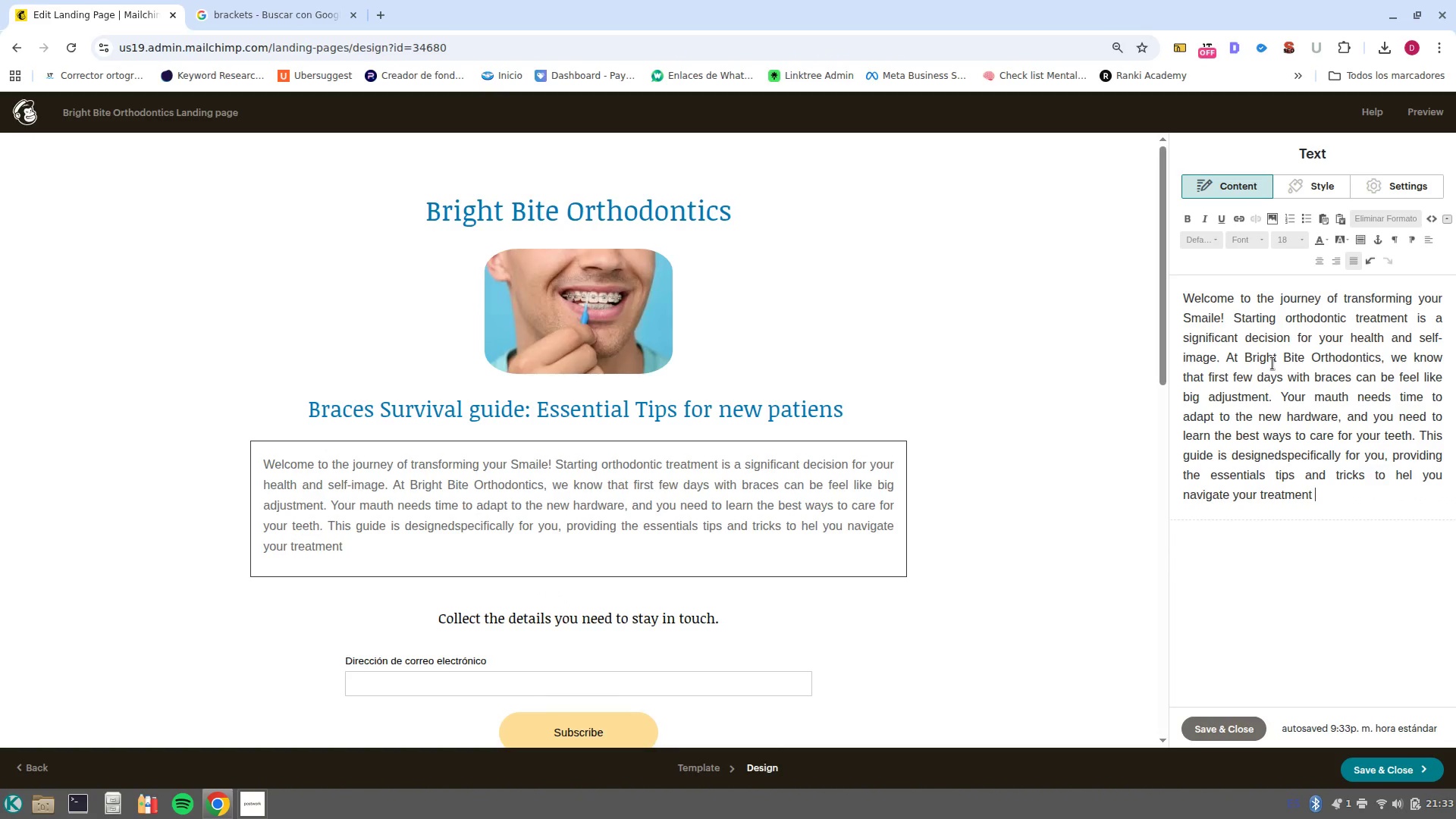 
type(like a pro. )
 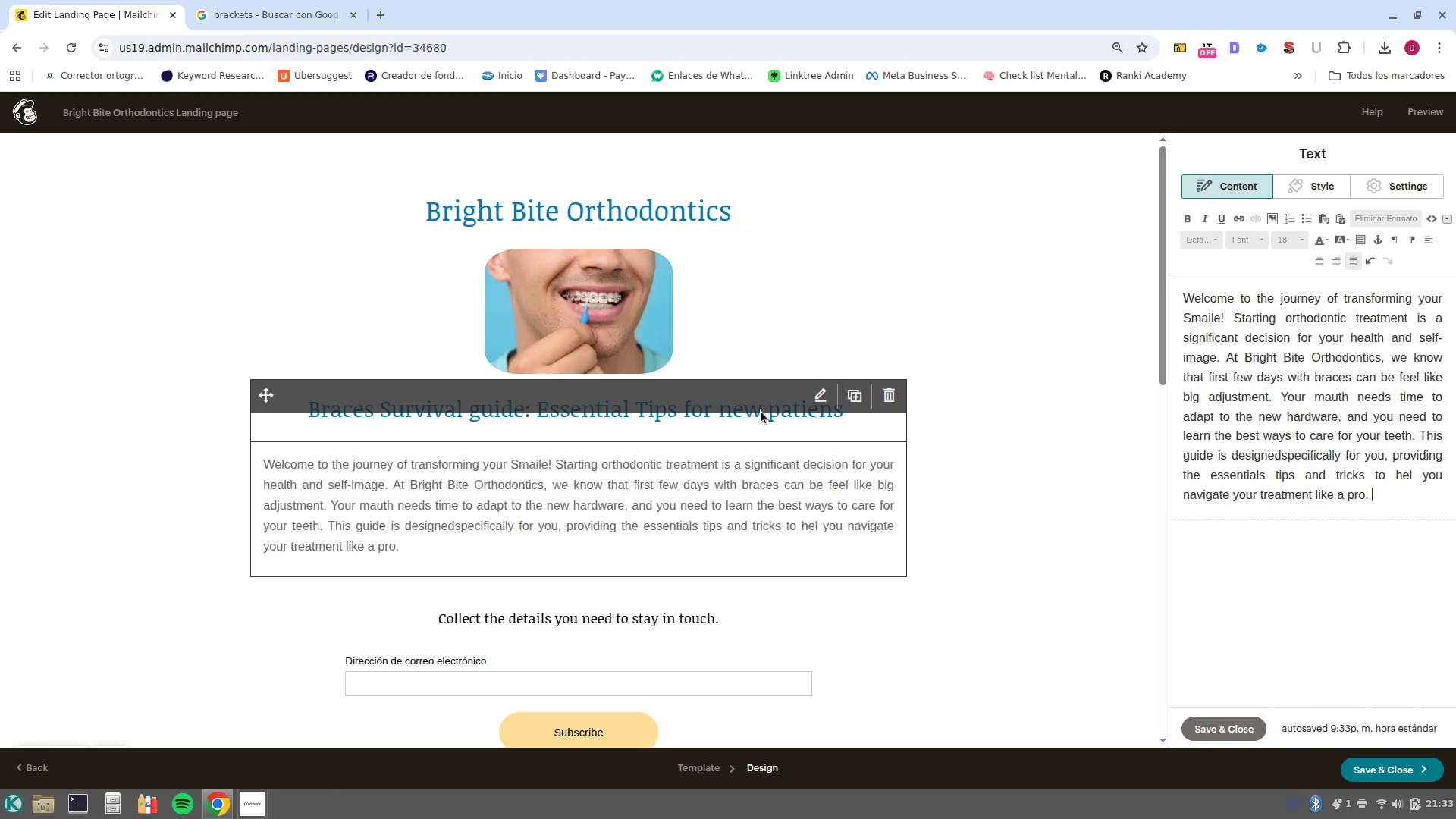 
left_click([811, 424])
 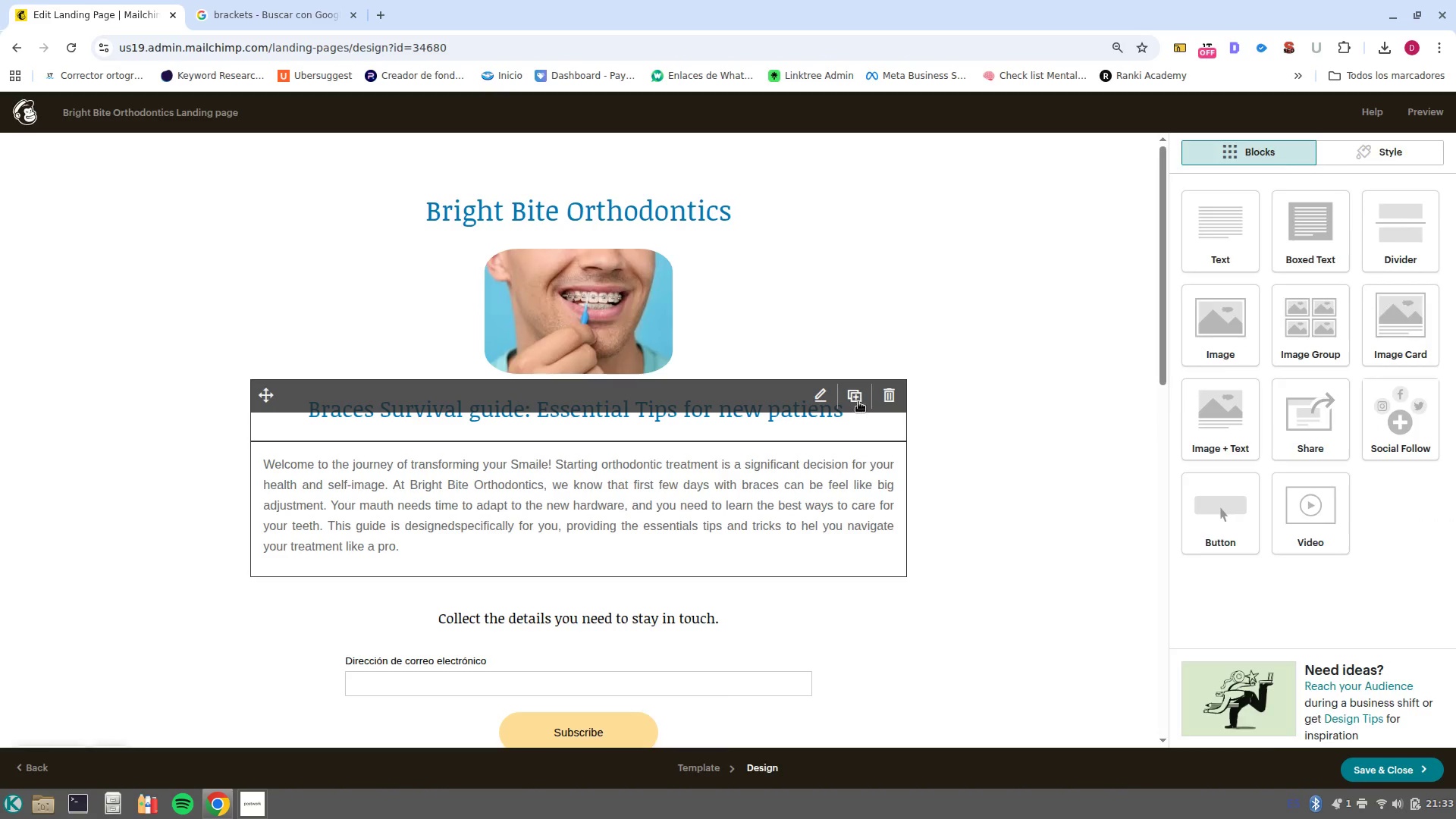 
left_click([860, 396])
 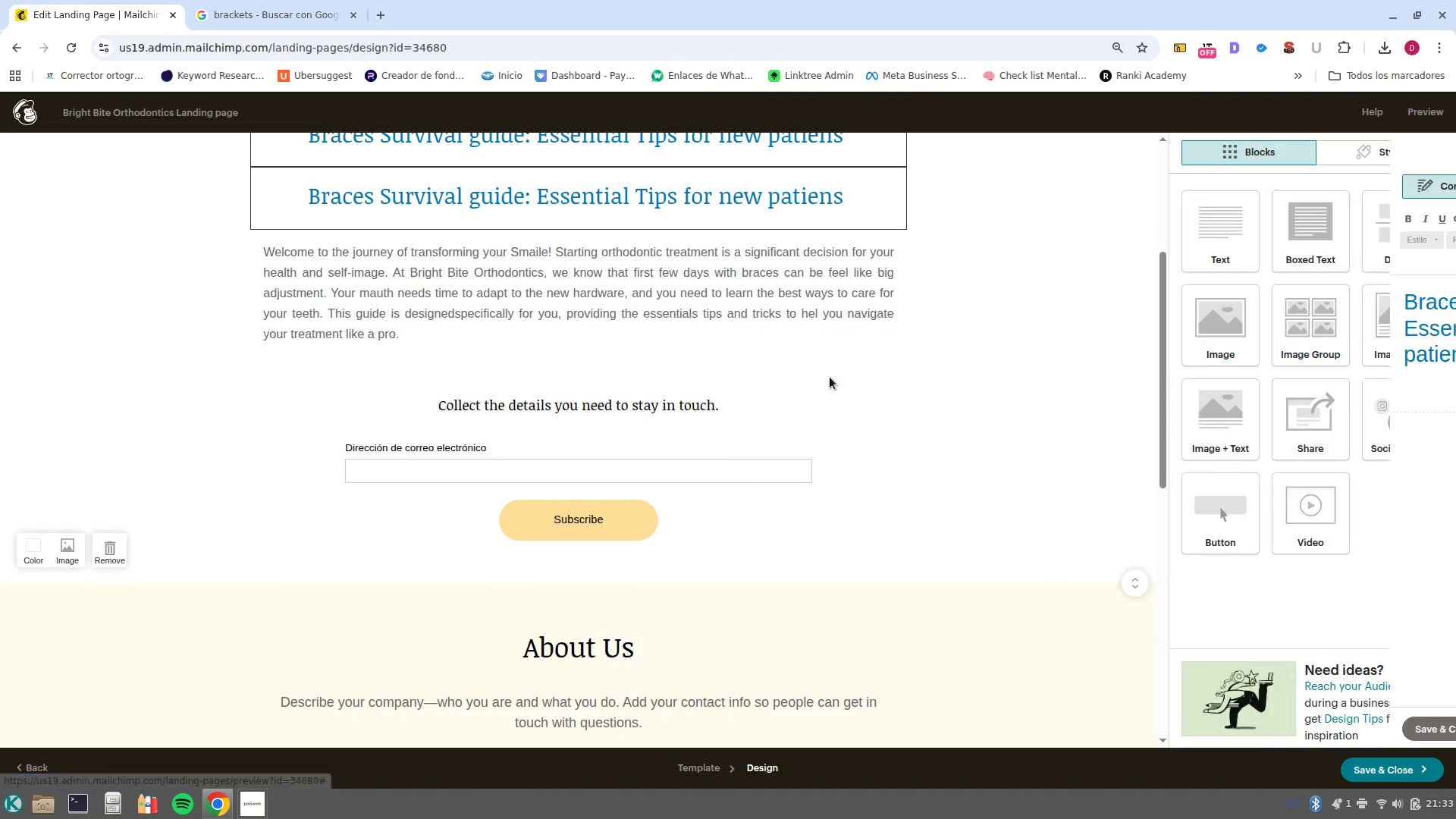 
scroll: coordinate [923, 319], scroll_direction: up, amount: 2.0
 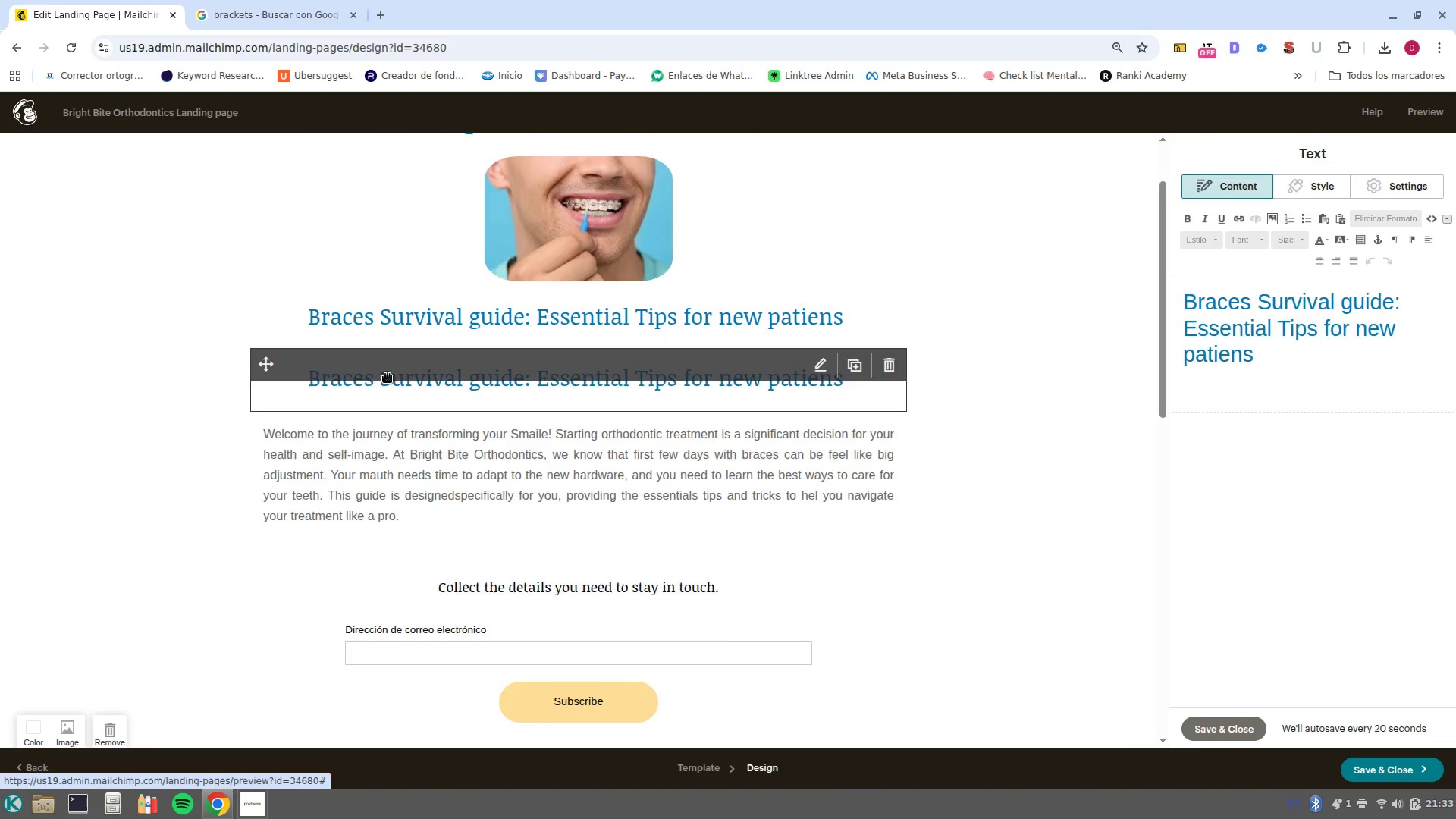 
left_click_drag(start_coordinate=[267, 369], to_coordinate=[280, 491])
 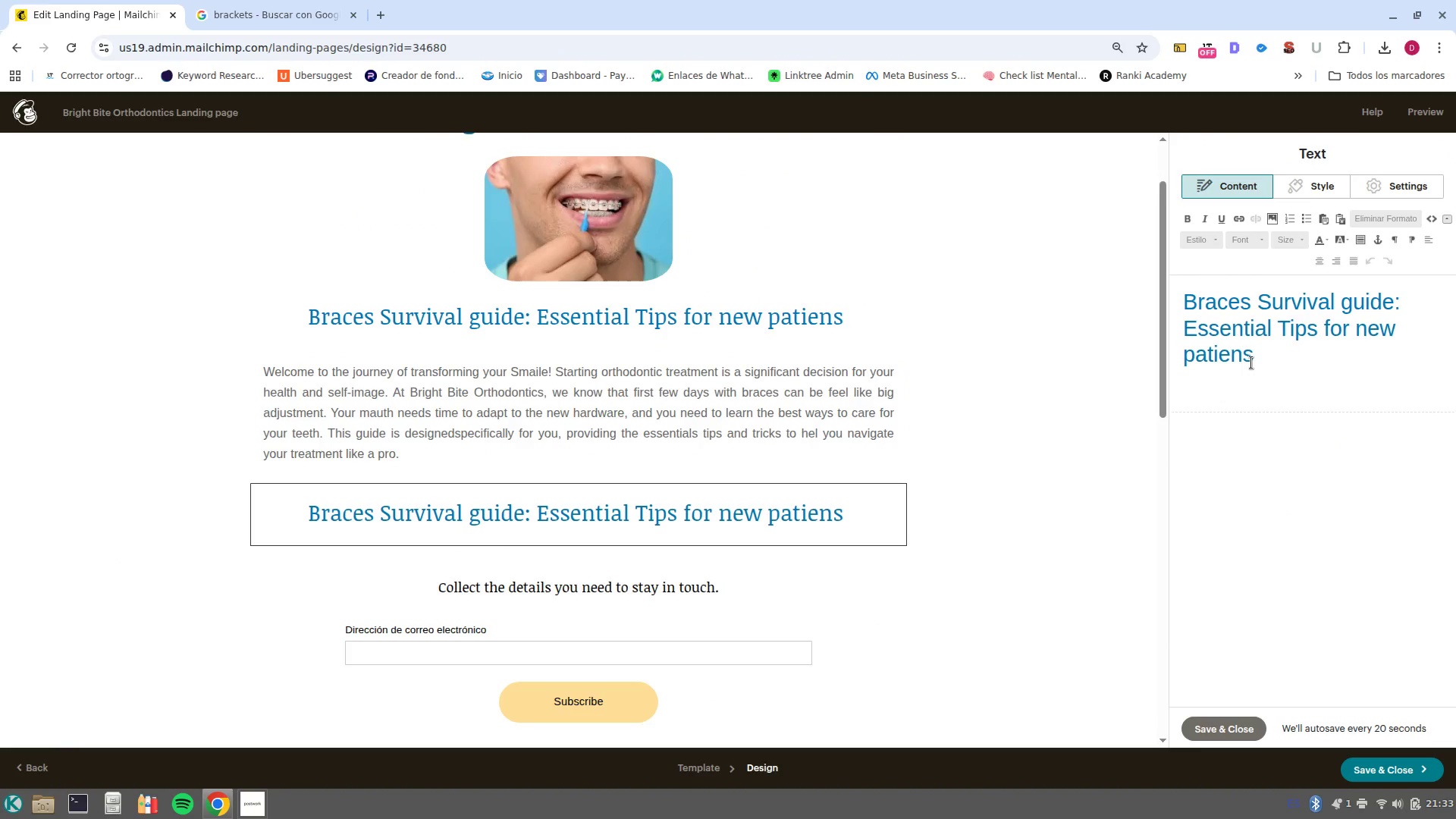 
left_click_drag(start_coordinate=[1284, 359], to_coordinate=[1148, 282])
 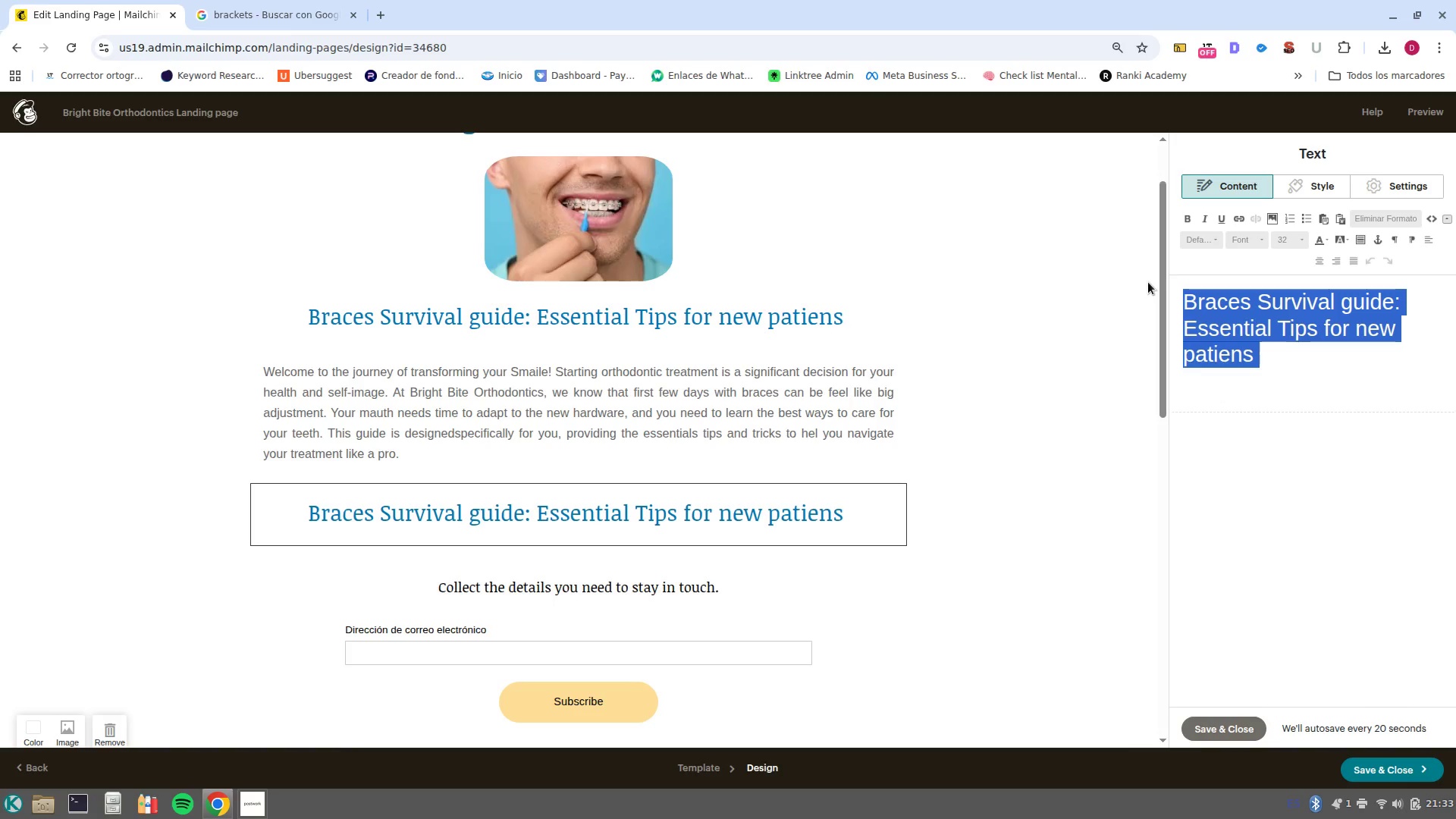 
type(Navigatin the First 48 h)
key(Backspace)
type(Hours)
 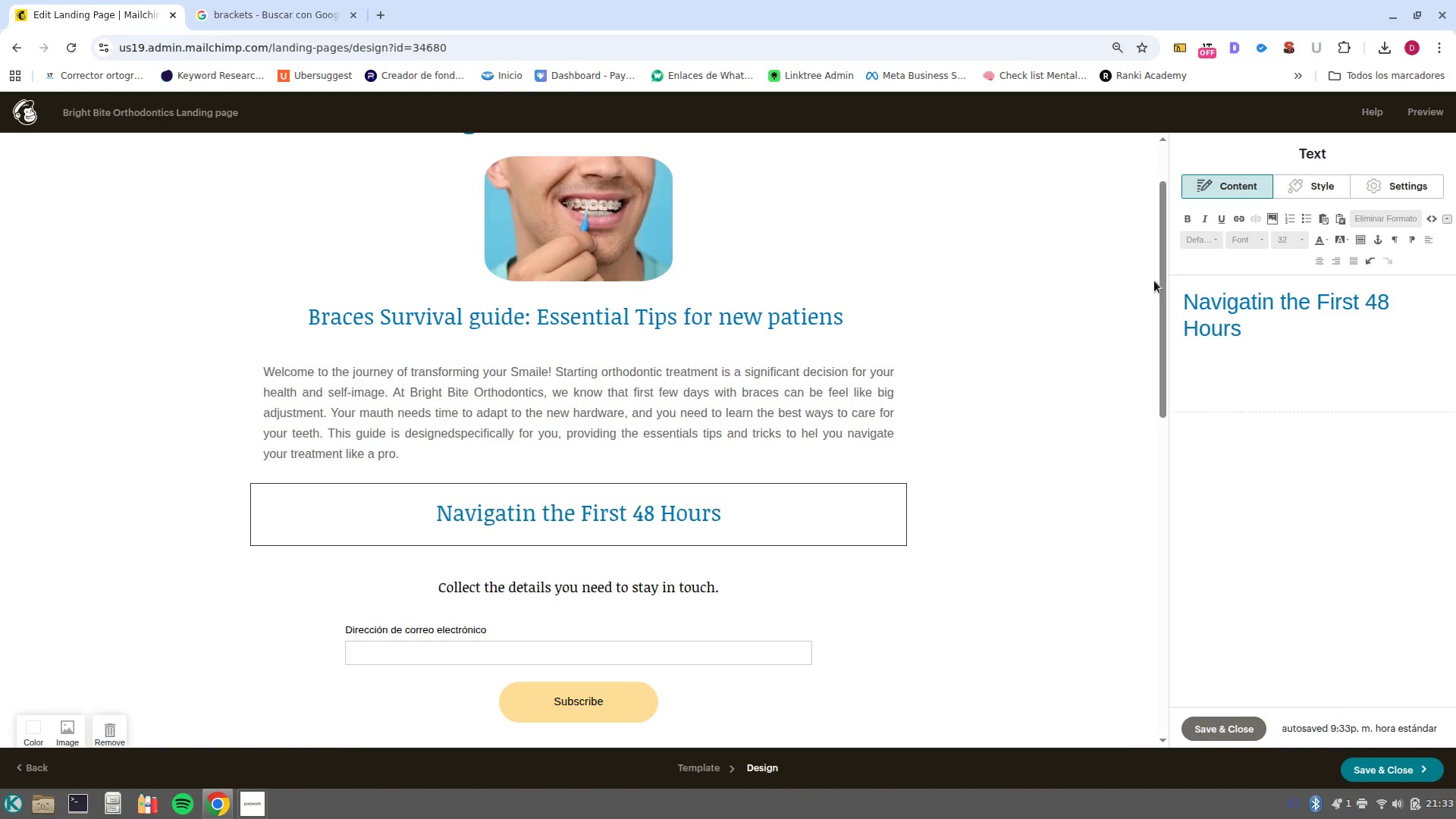 
left_click([546, 444])
 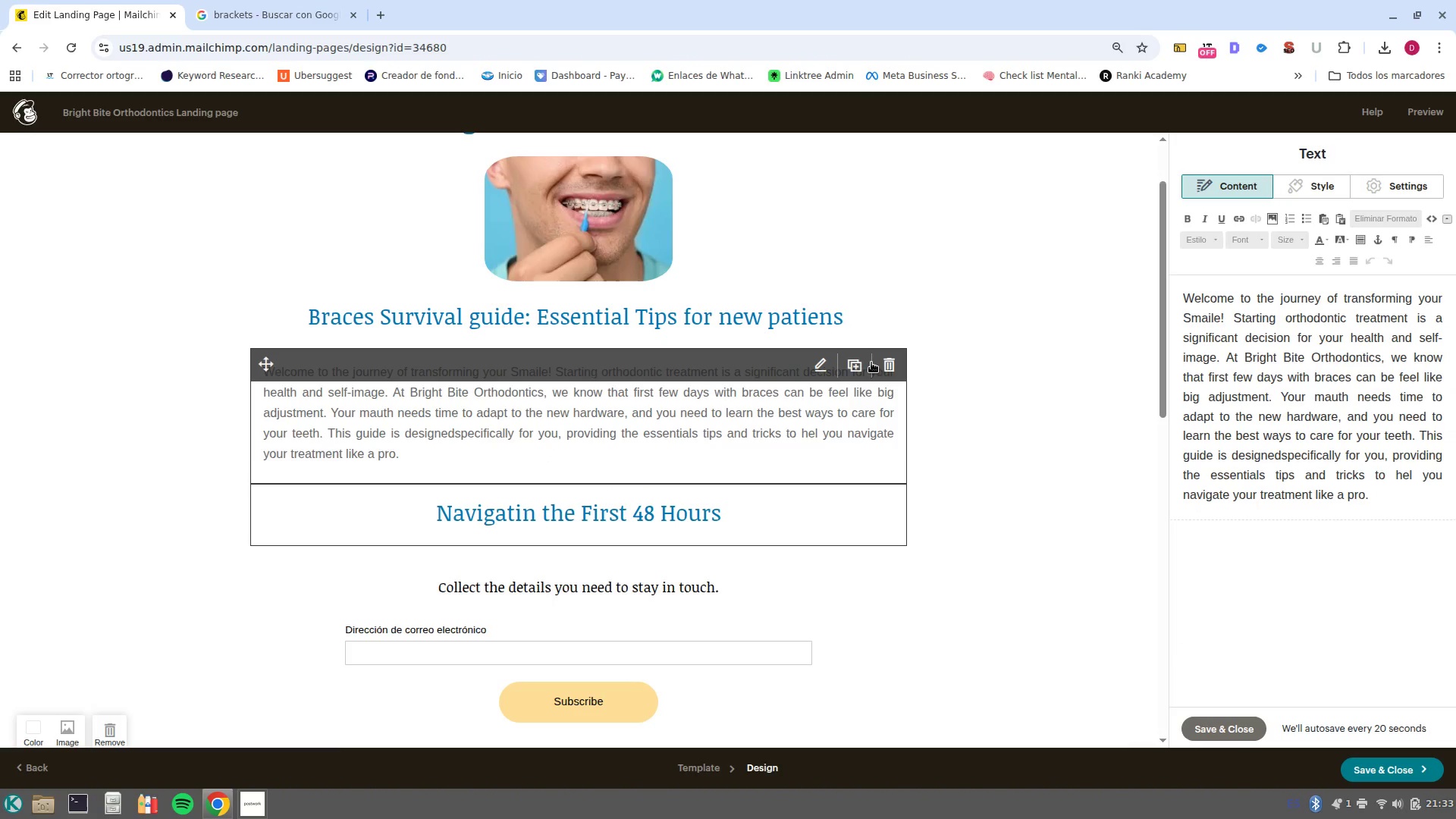 
left_click([858, 359])
 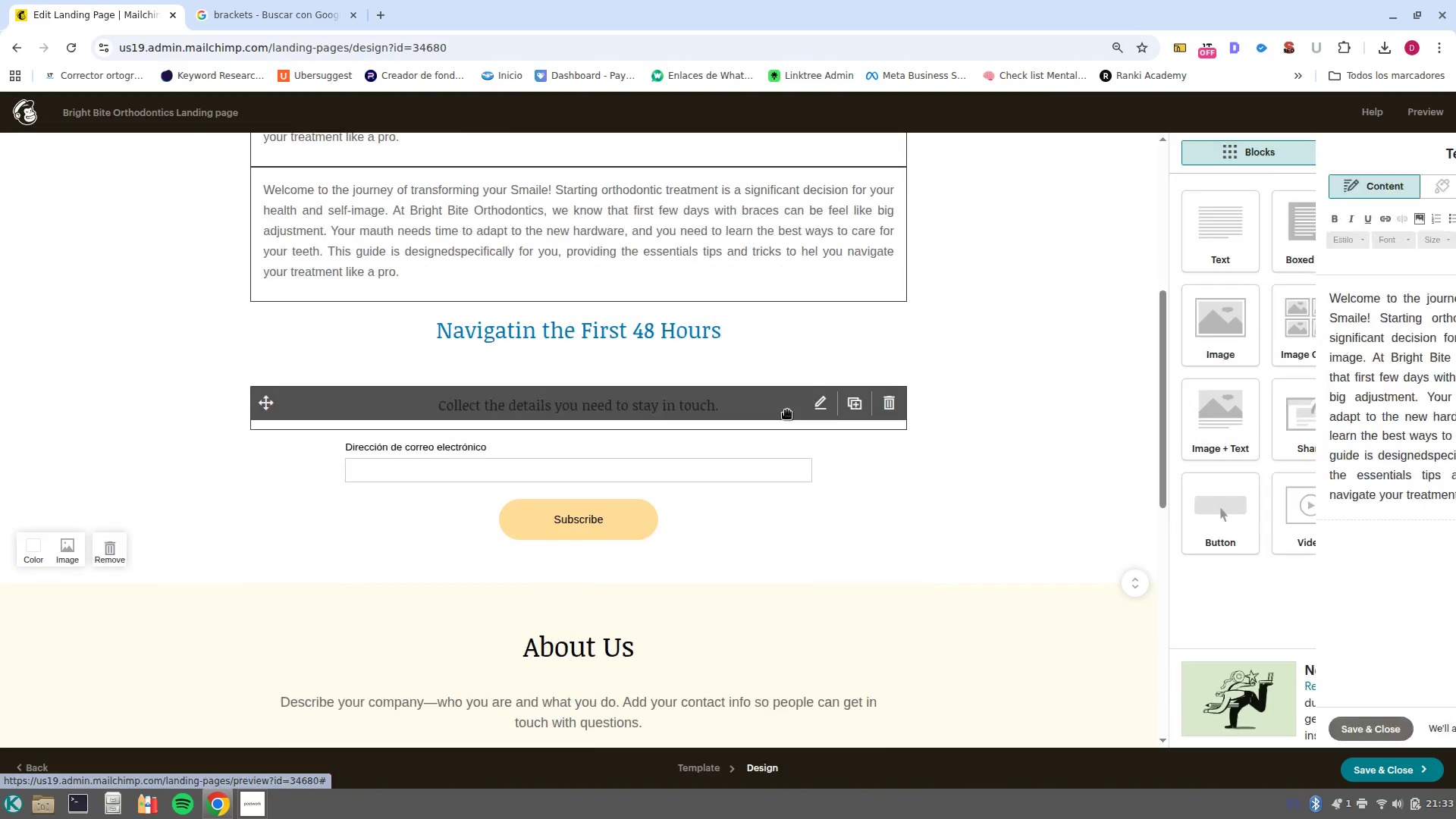 
scroll: coordinate [808, 378], scroll_direction: up, amount: 2.0
 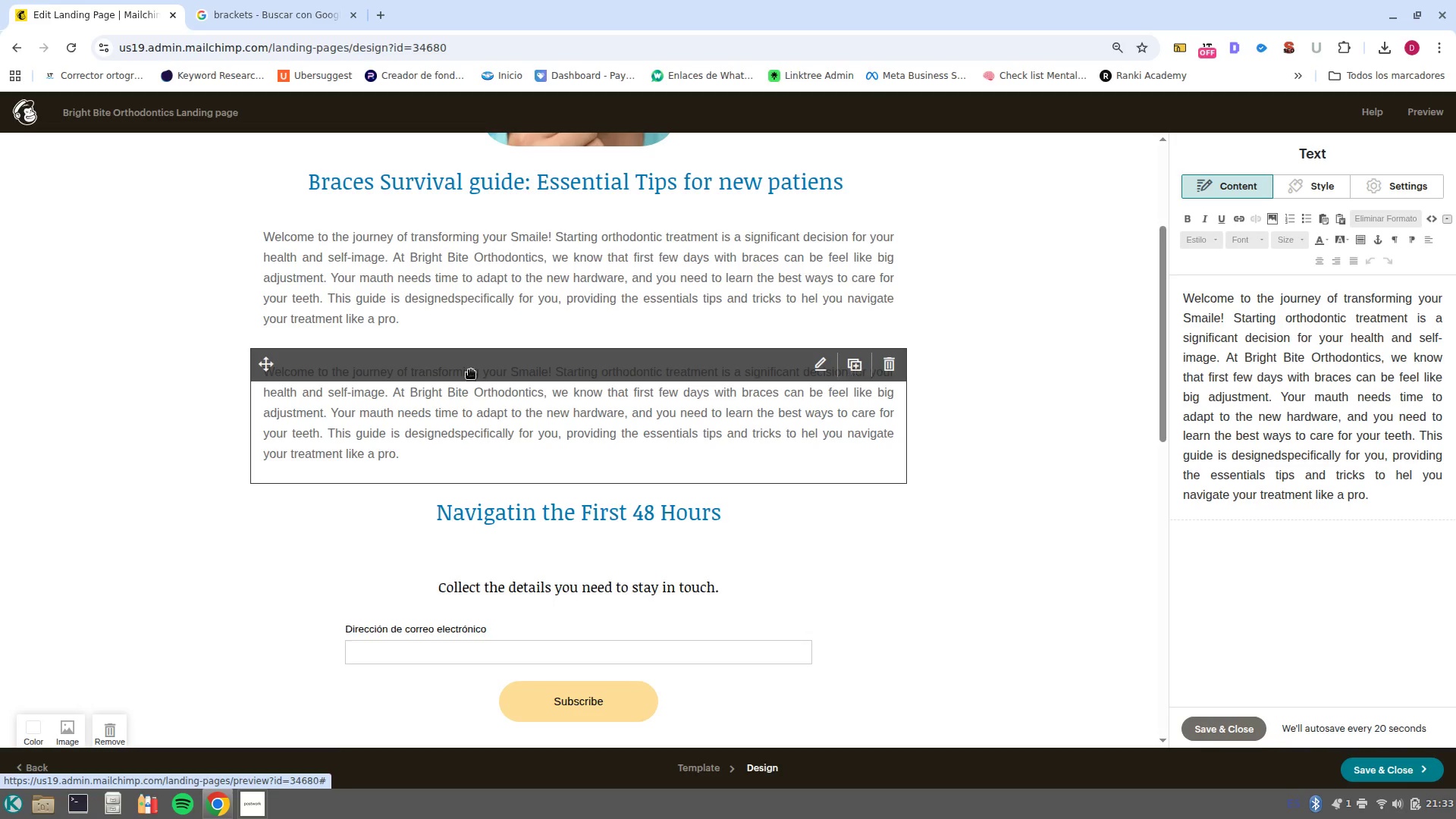 
left_click_drag(start_coordinate=[267, 360], to_coordinate=[263, 428])
 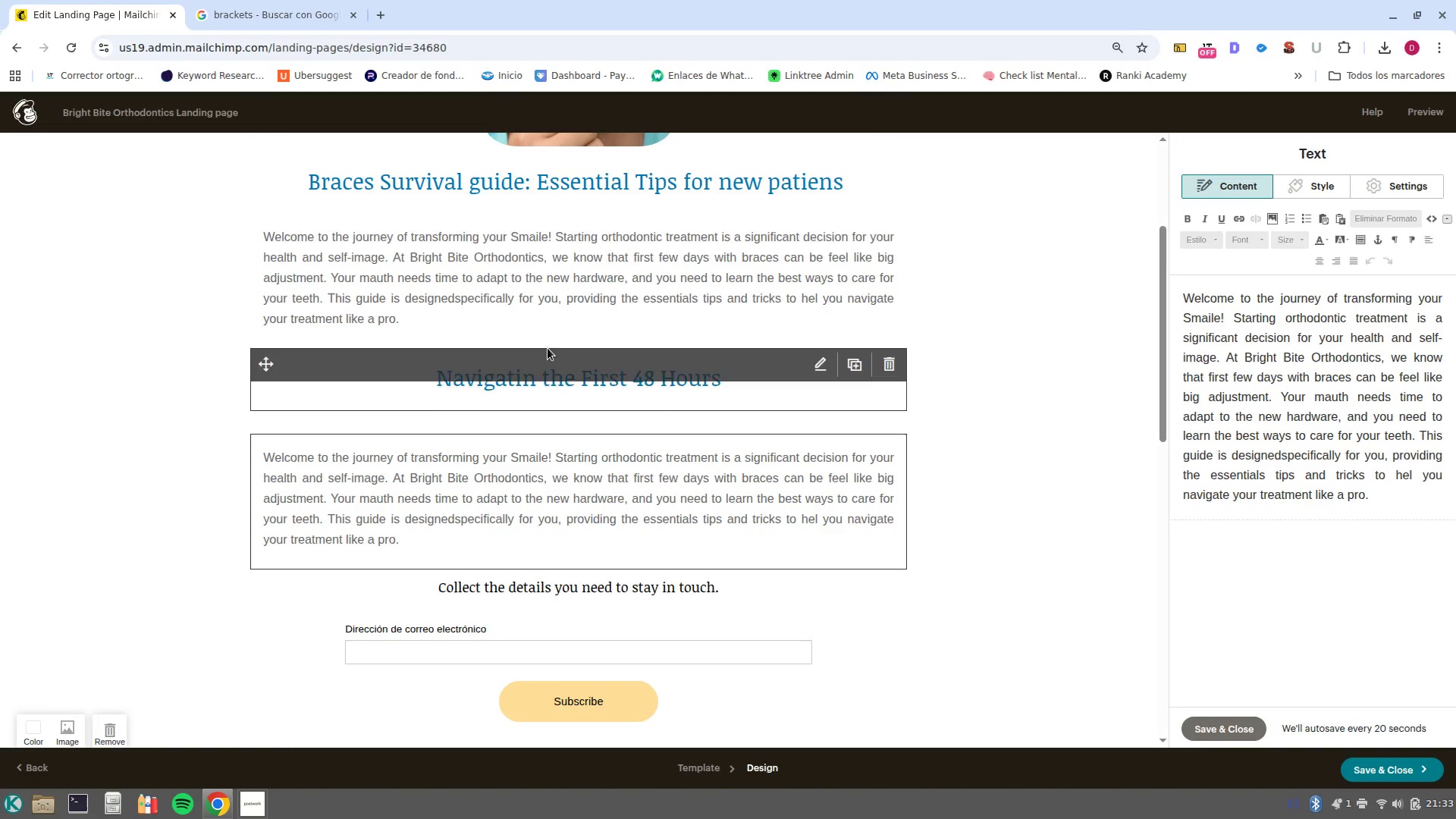 
scroll: coordinate [724, 370], scroll_direction: up, amount: 2.0
 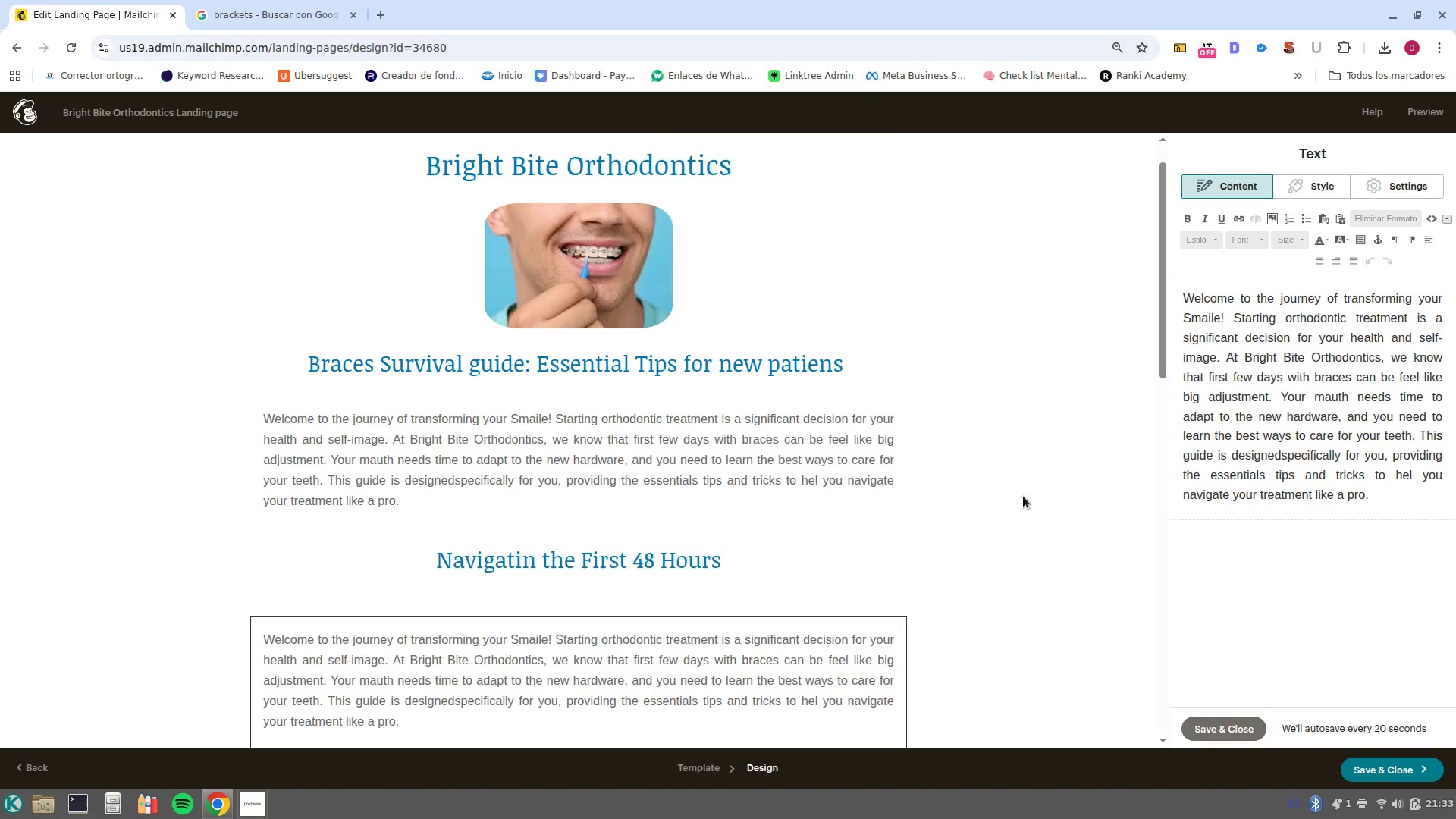 
scroll: coordinate [1001, 513], scroll_direction: down, amount: 1.0
 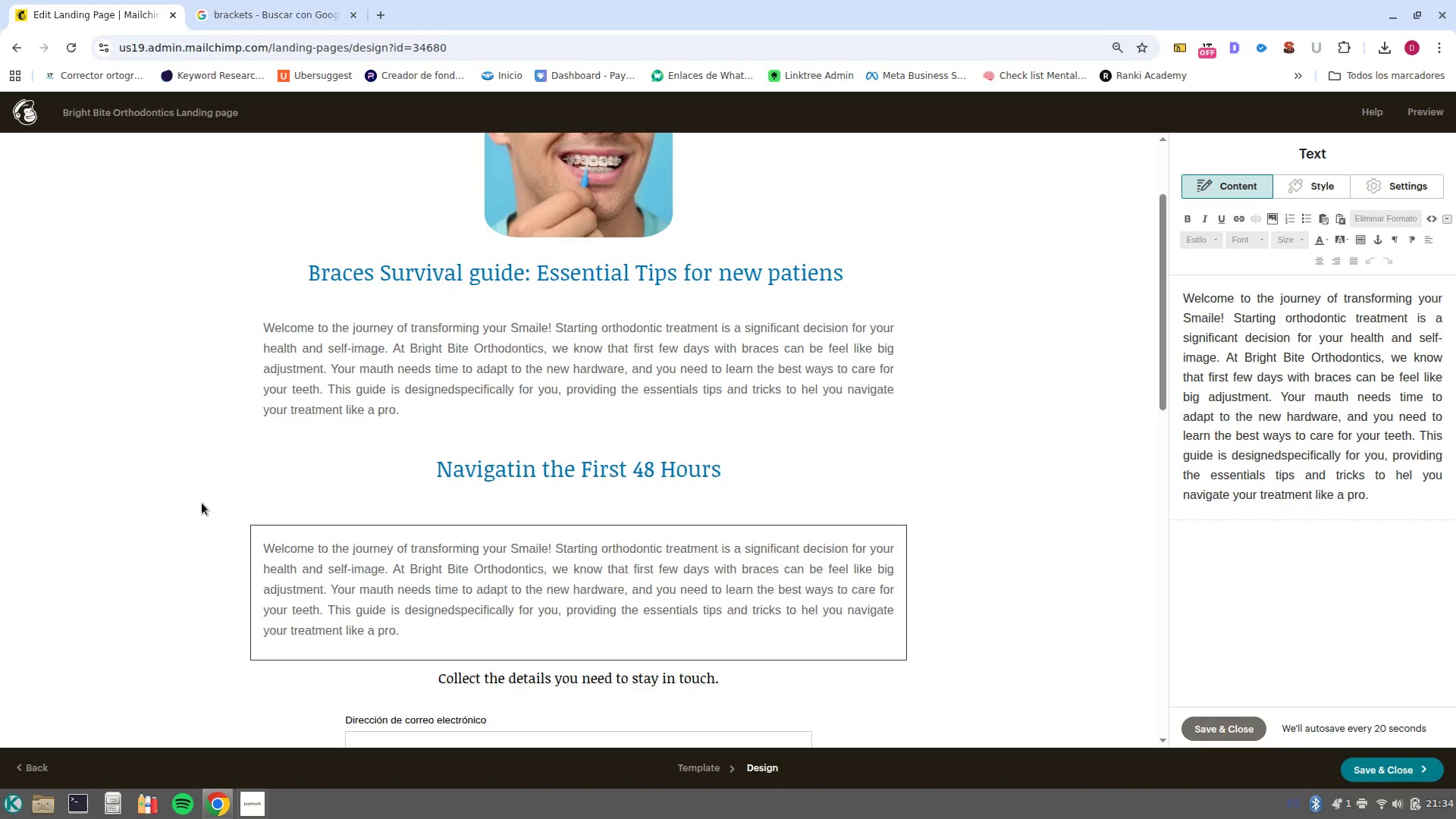 
wait(6.29)
 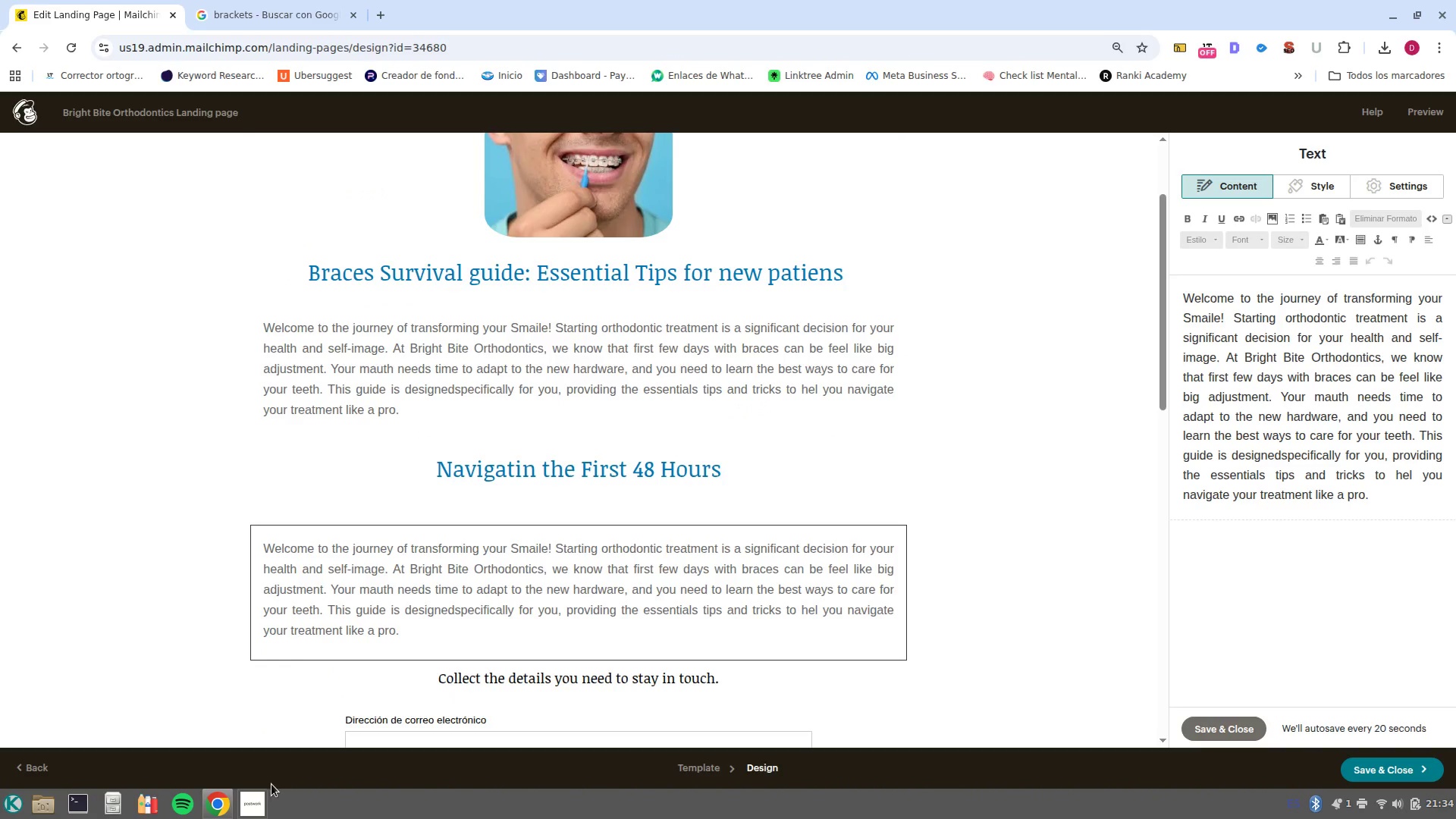 
left_click([262, 766])